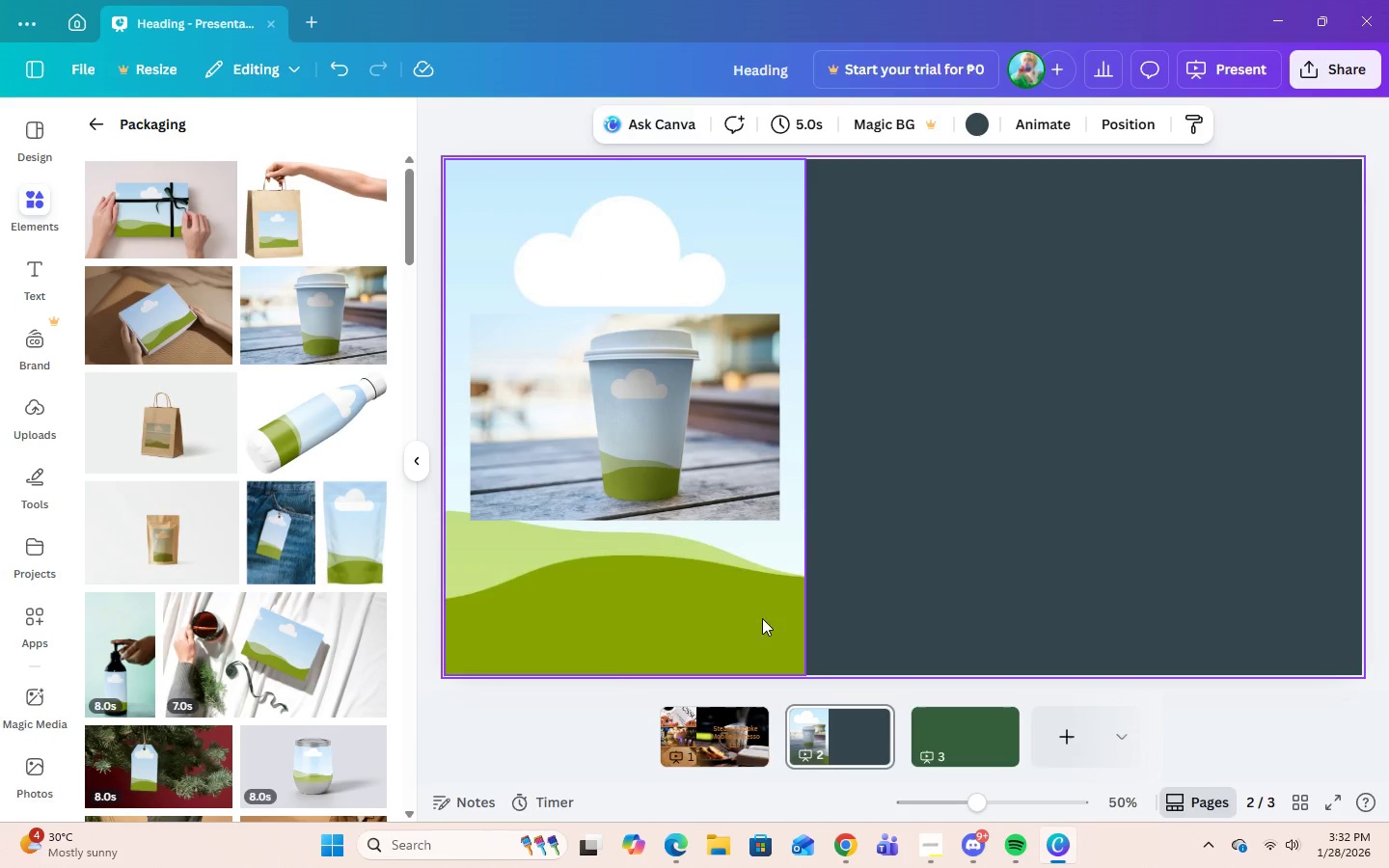 
left_click([738, 627])
 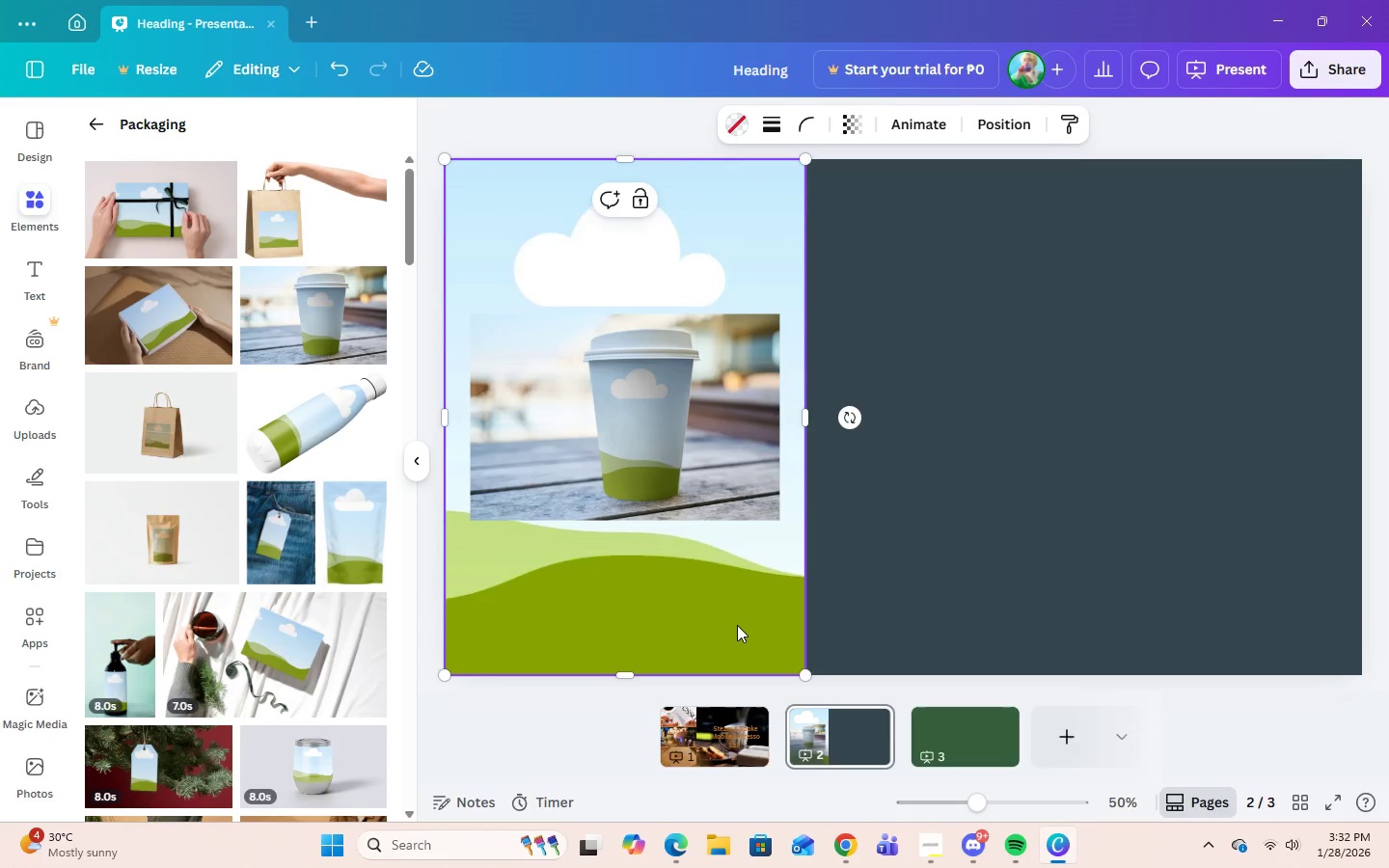 
right_click([737, 624])
 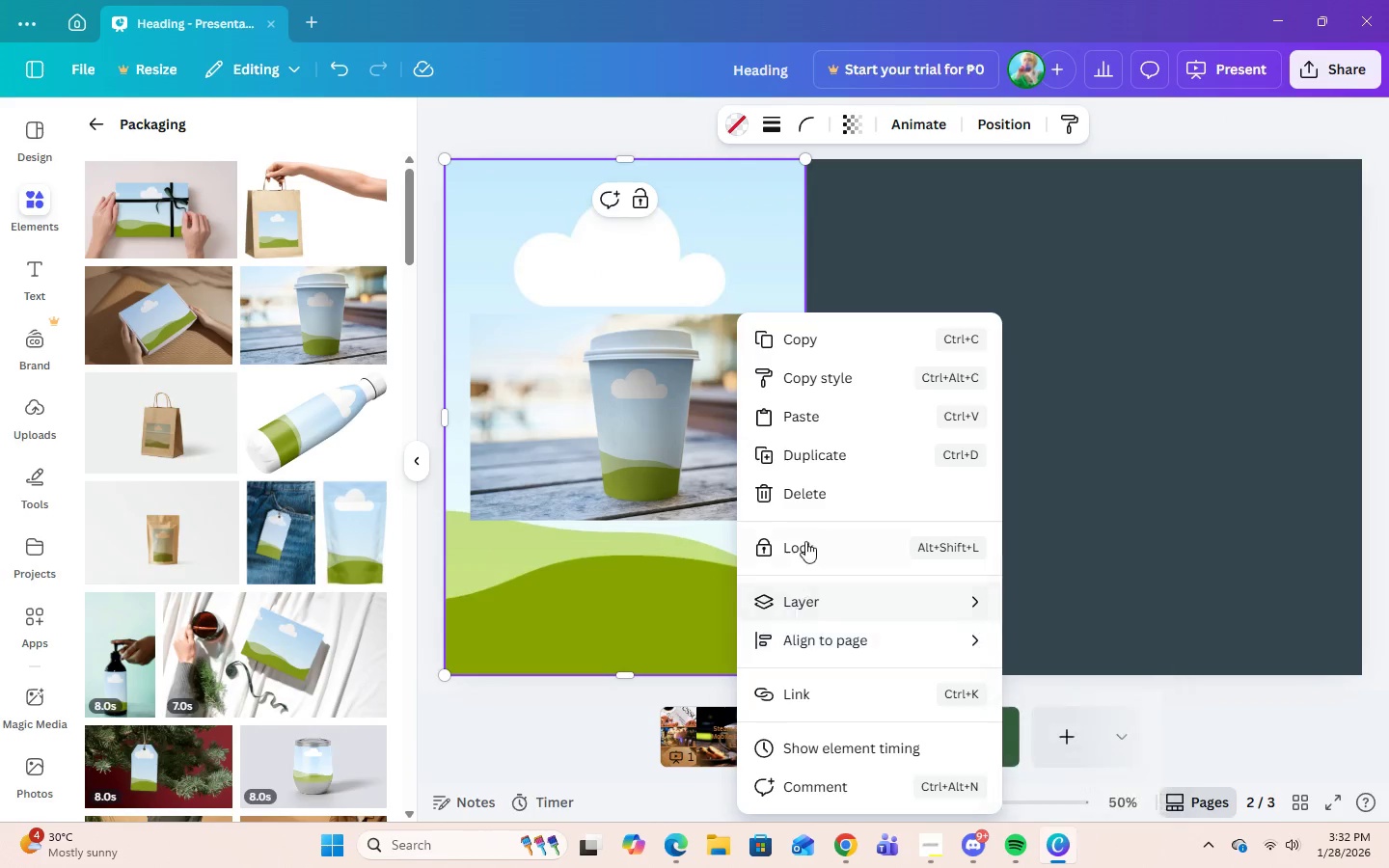 
left_click([806, 496])
 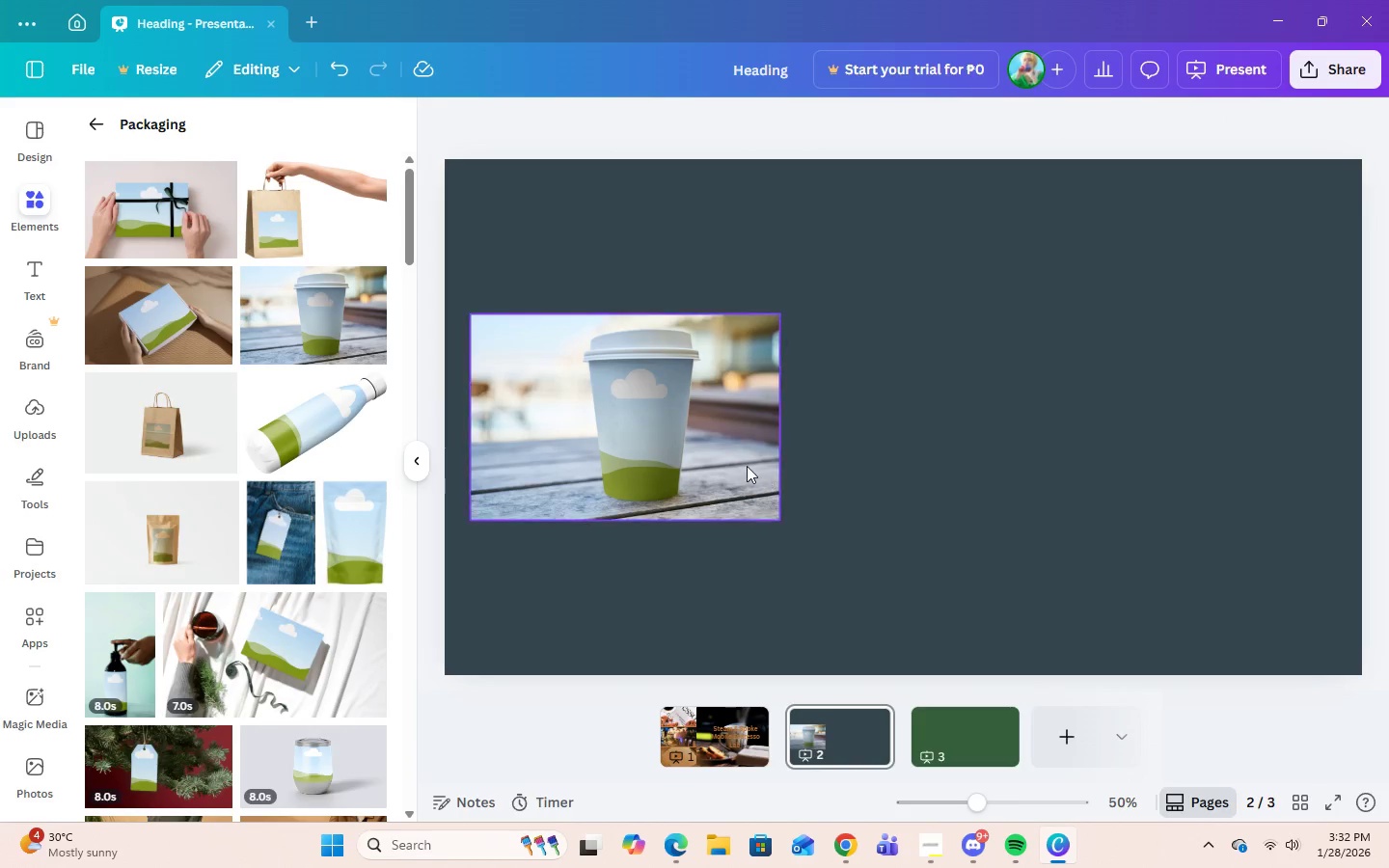 
left_click([744, 464])
 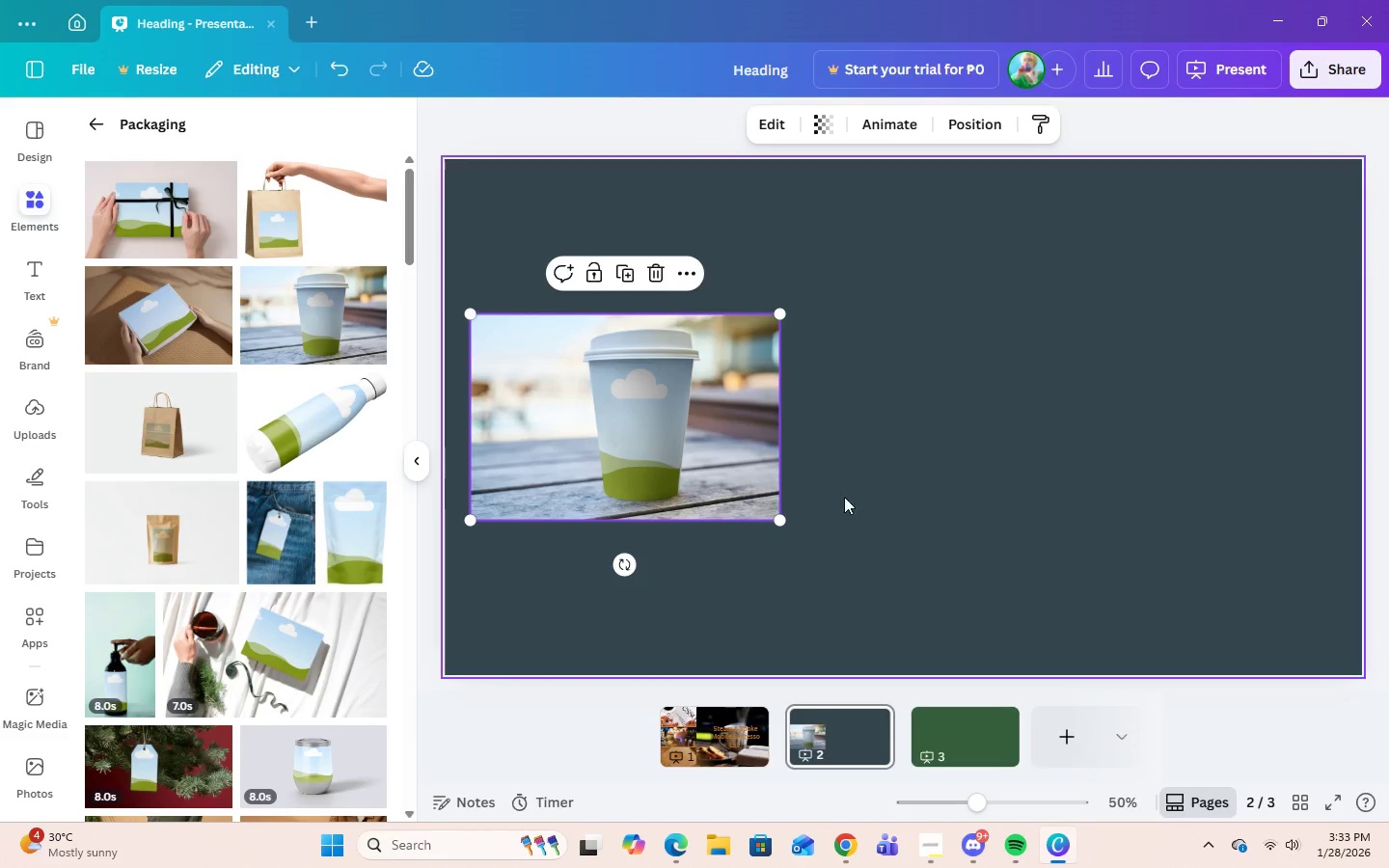 
wait(12.14)
 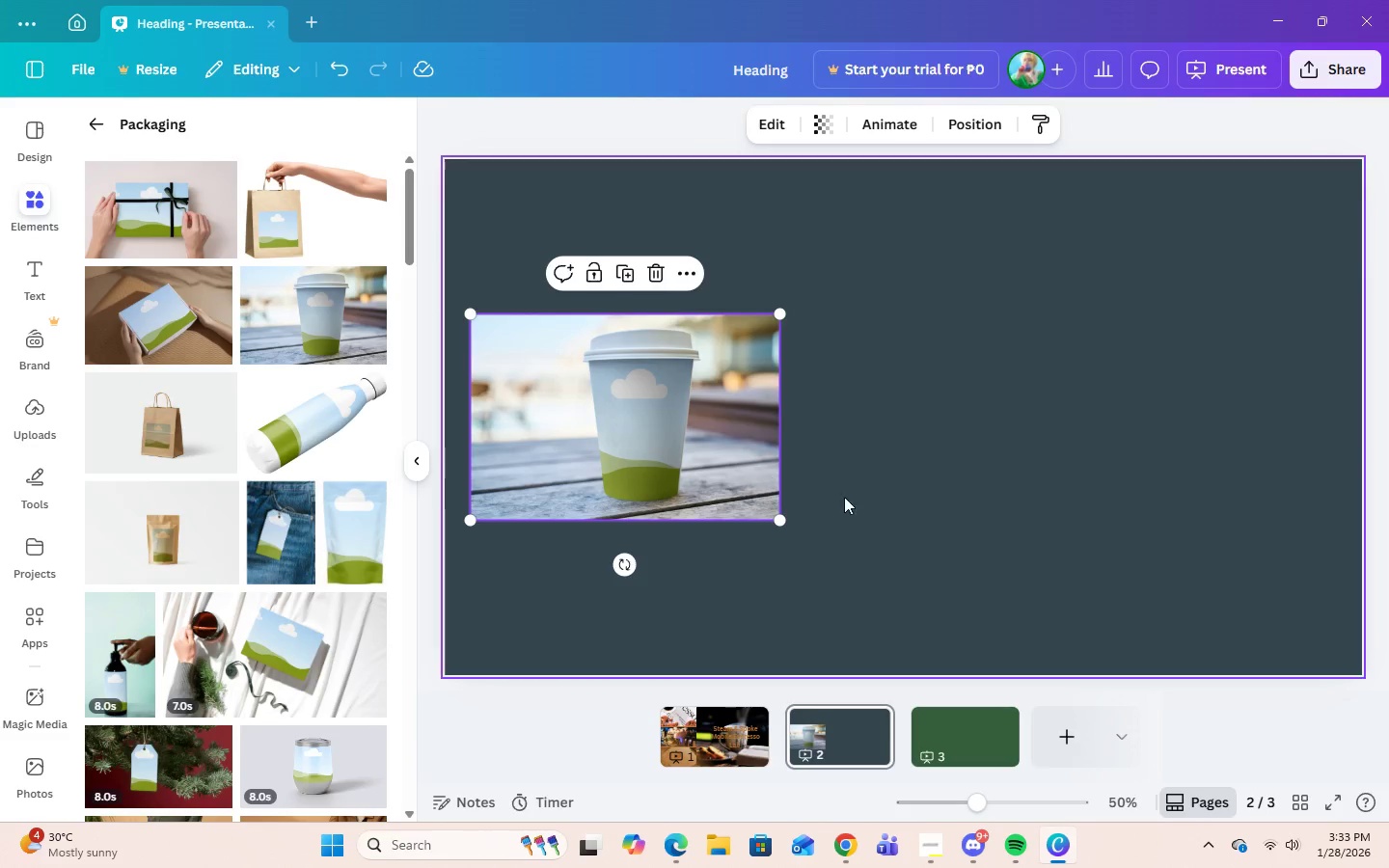 
left_click([660, 265])
 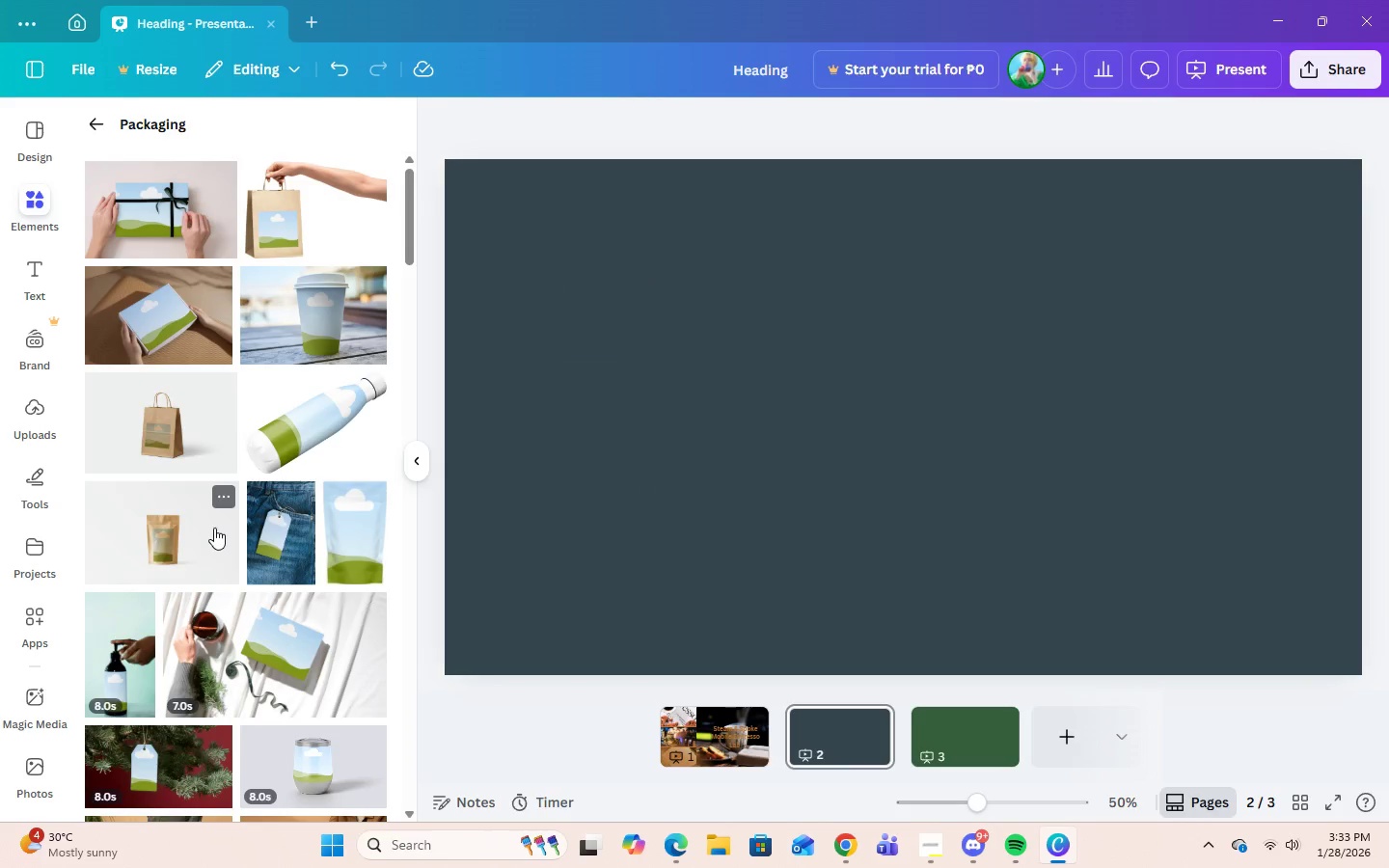 
scroll: coordinate [214, 528], scroll_direction: up, amount: 3.0
 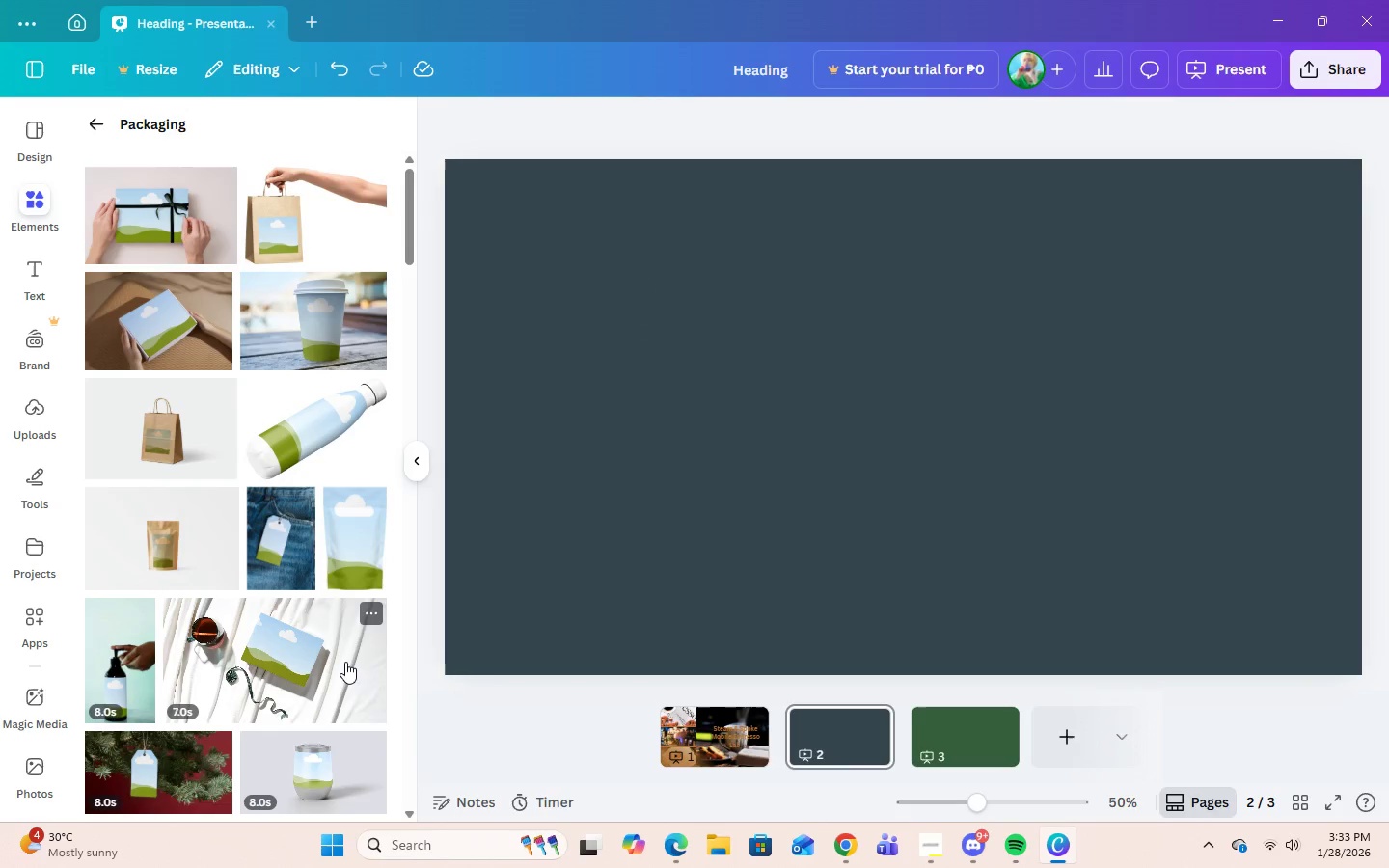 
scroll: coordinate [364, 648], scroll_direction: down, amount: 15.0
 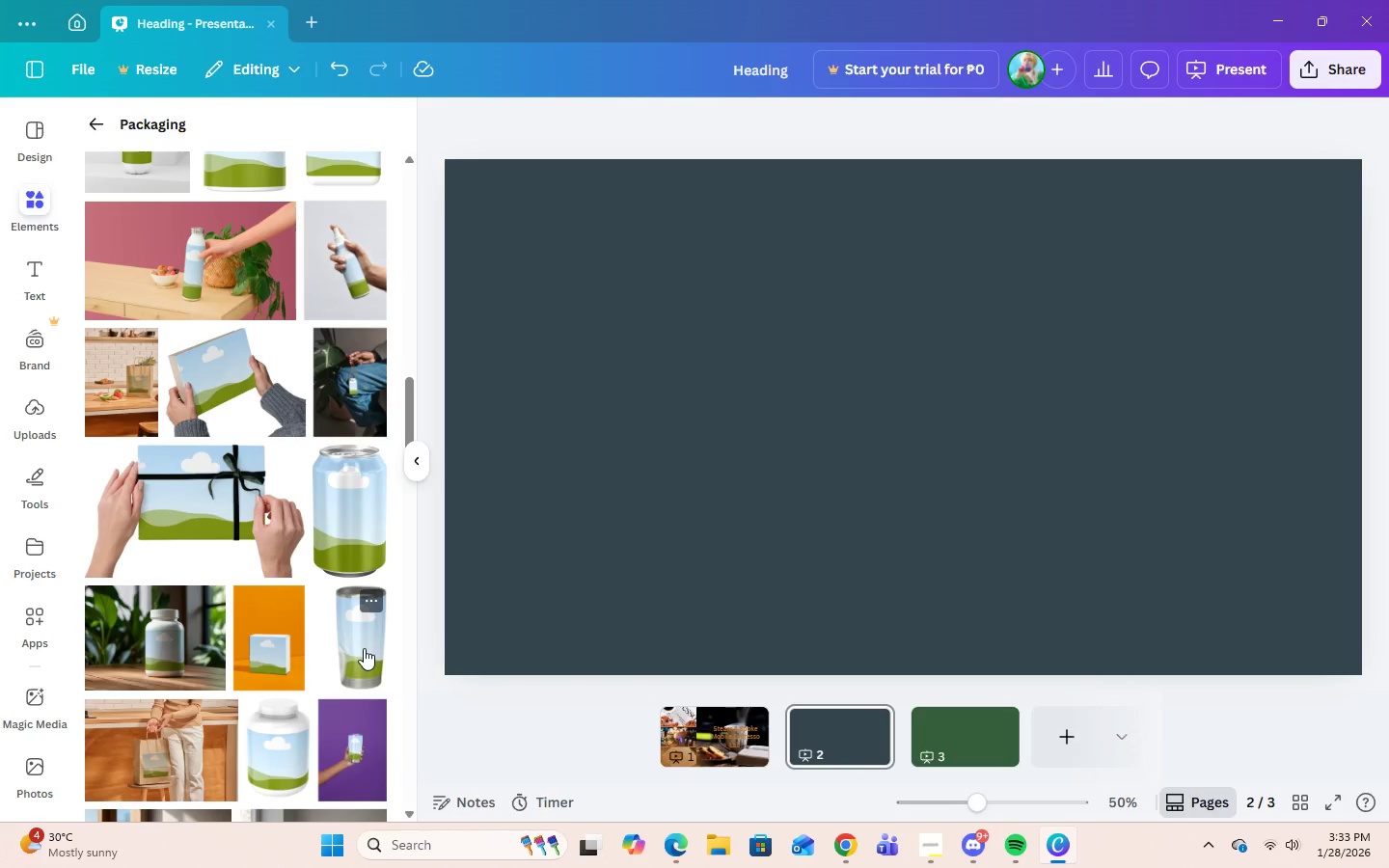 
scroll: coordinate [364, 648], scroll_direction: up, amount: 5.0
 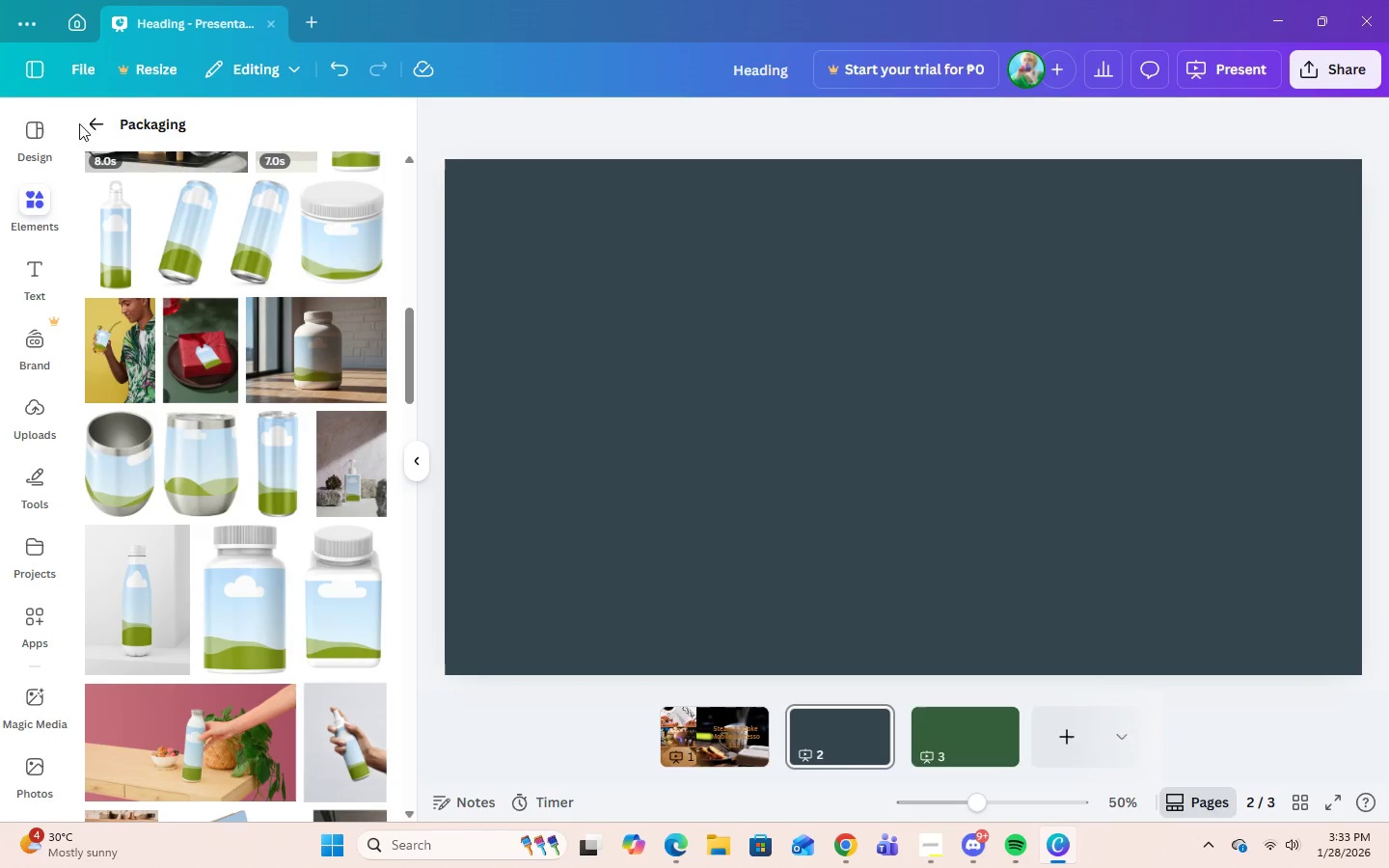 
left_click([82, 120])
 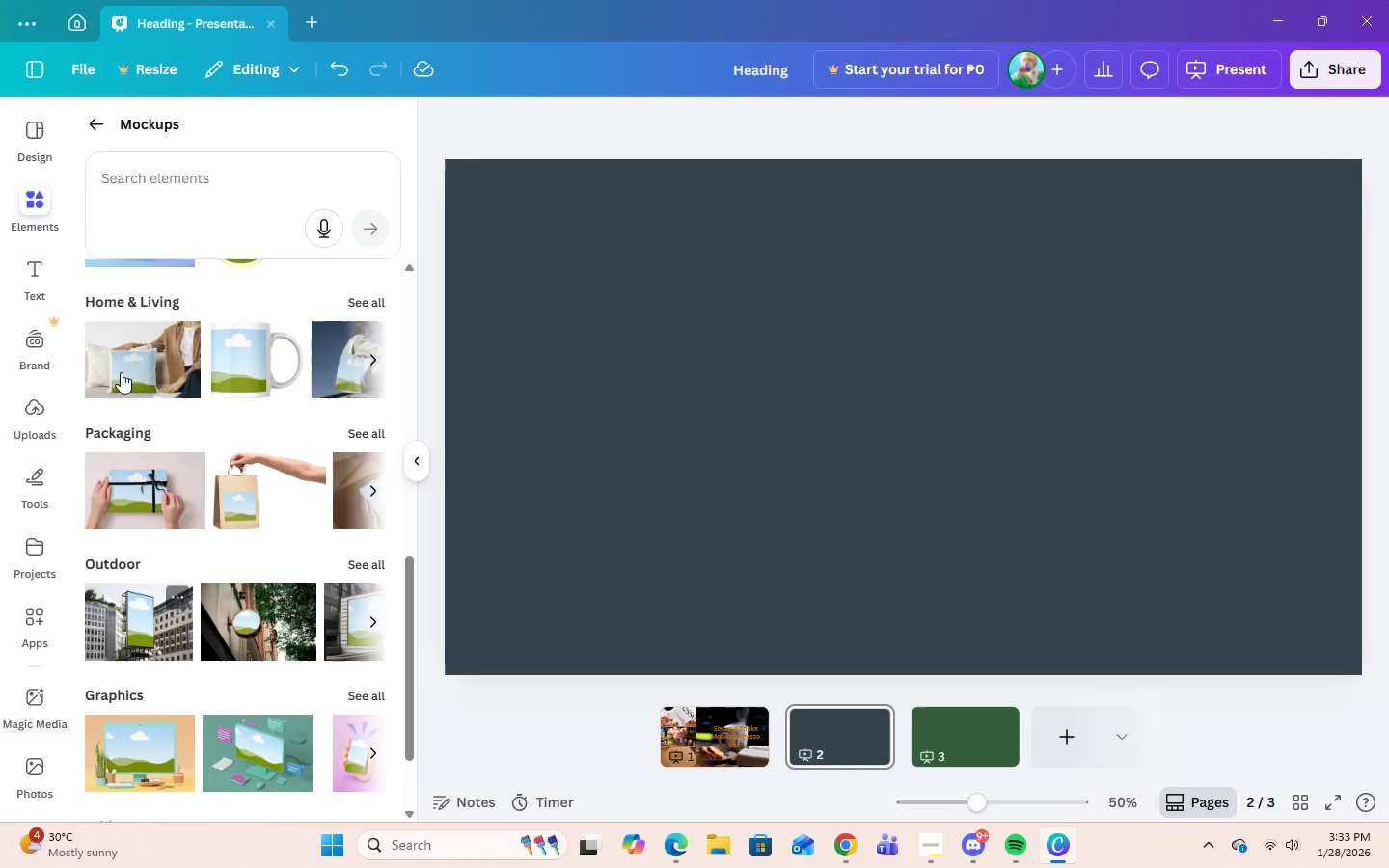 
left_click([85, 123])
 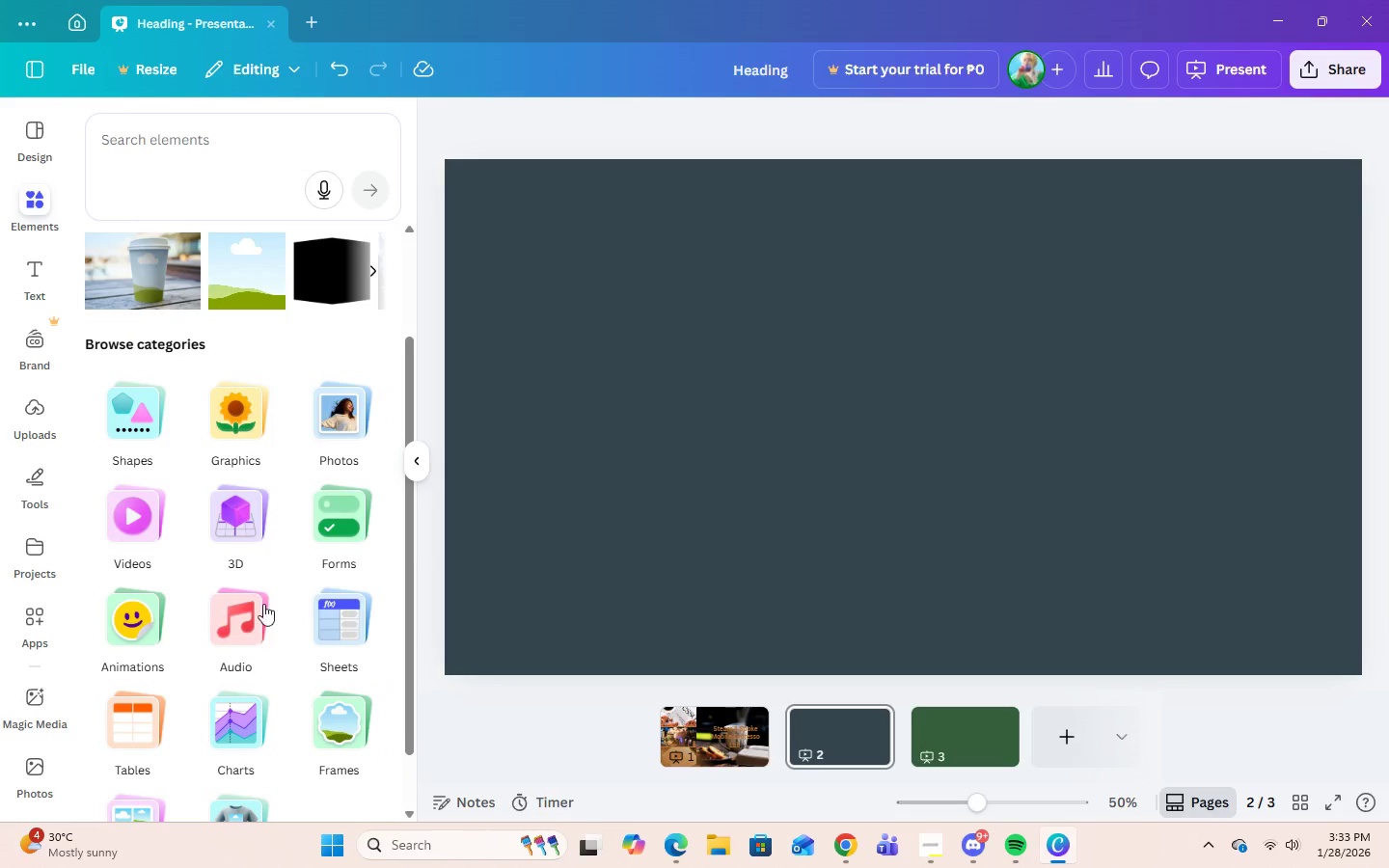 
scroll: coordinate [263, 605], scroll_direction: down, amount: 6.0
 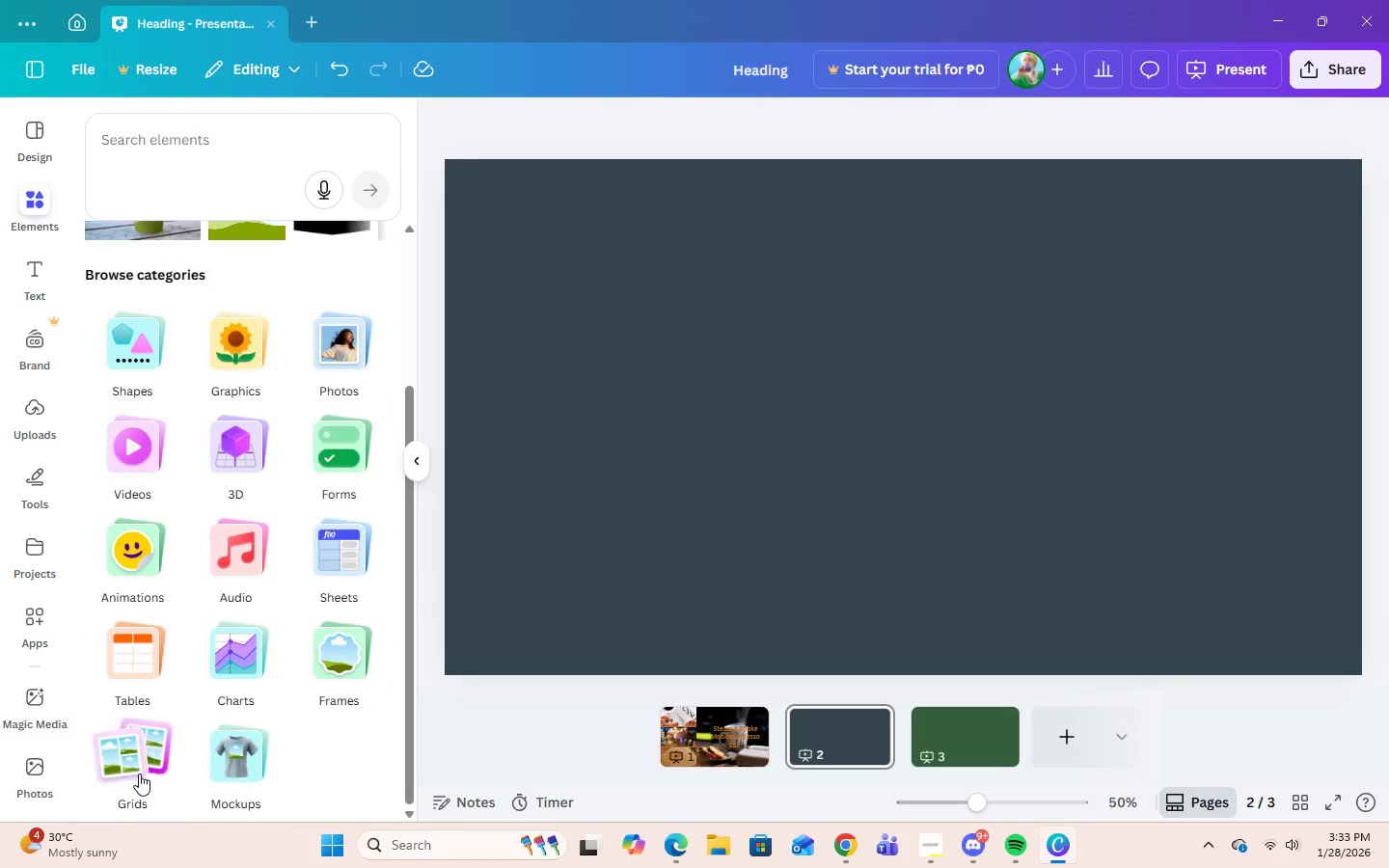 
left_click([139, 773])
 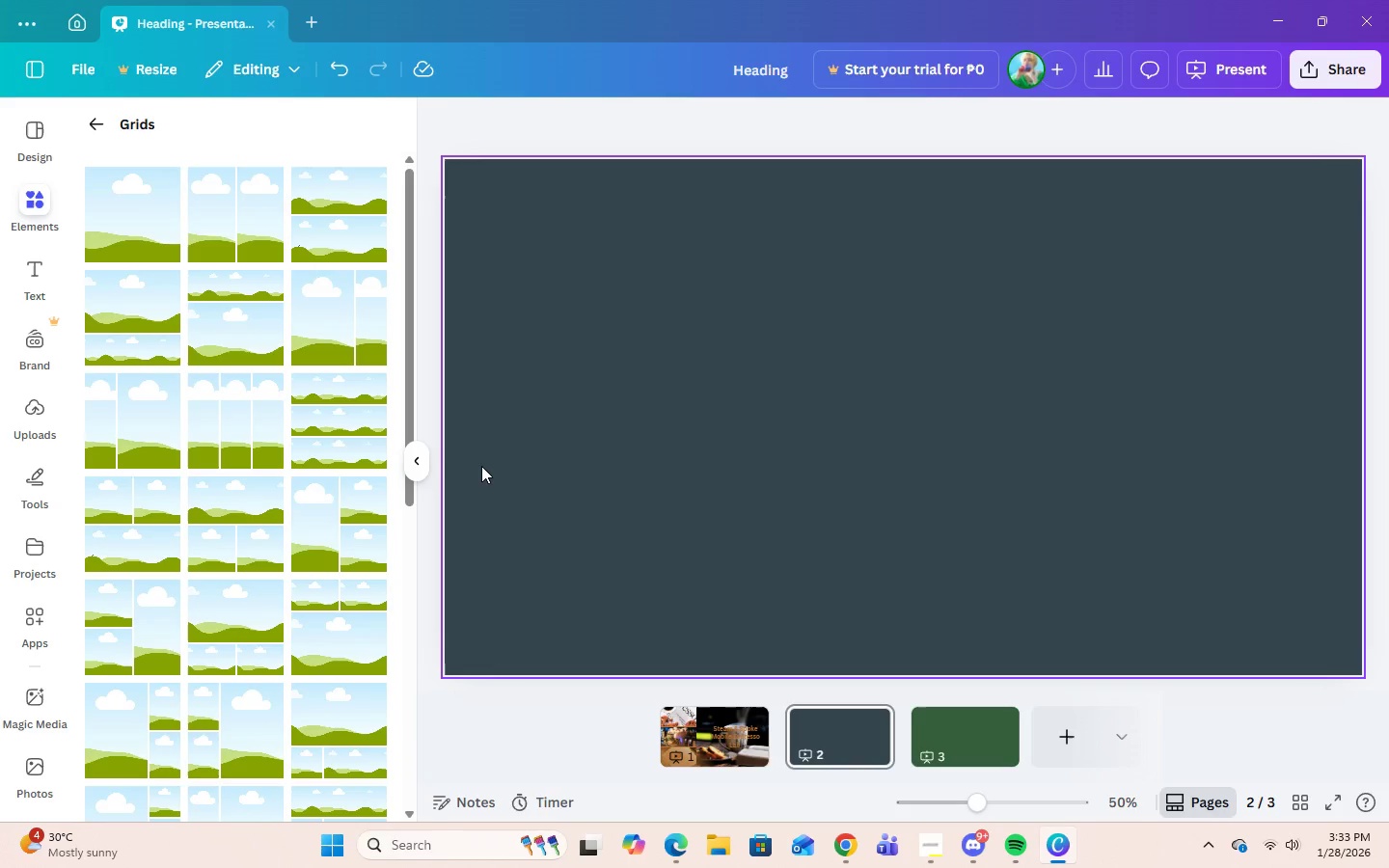 
left_click([341, 527])
 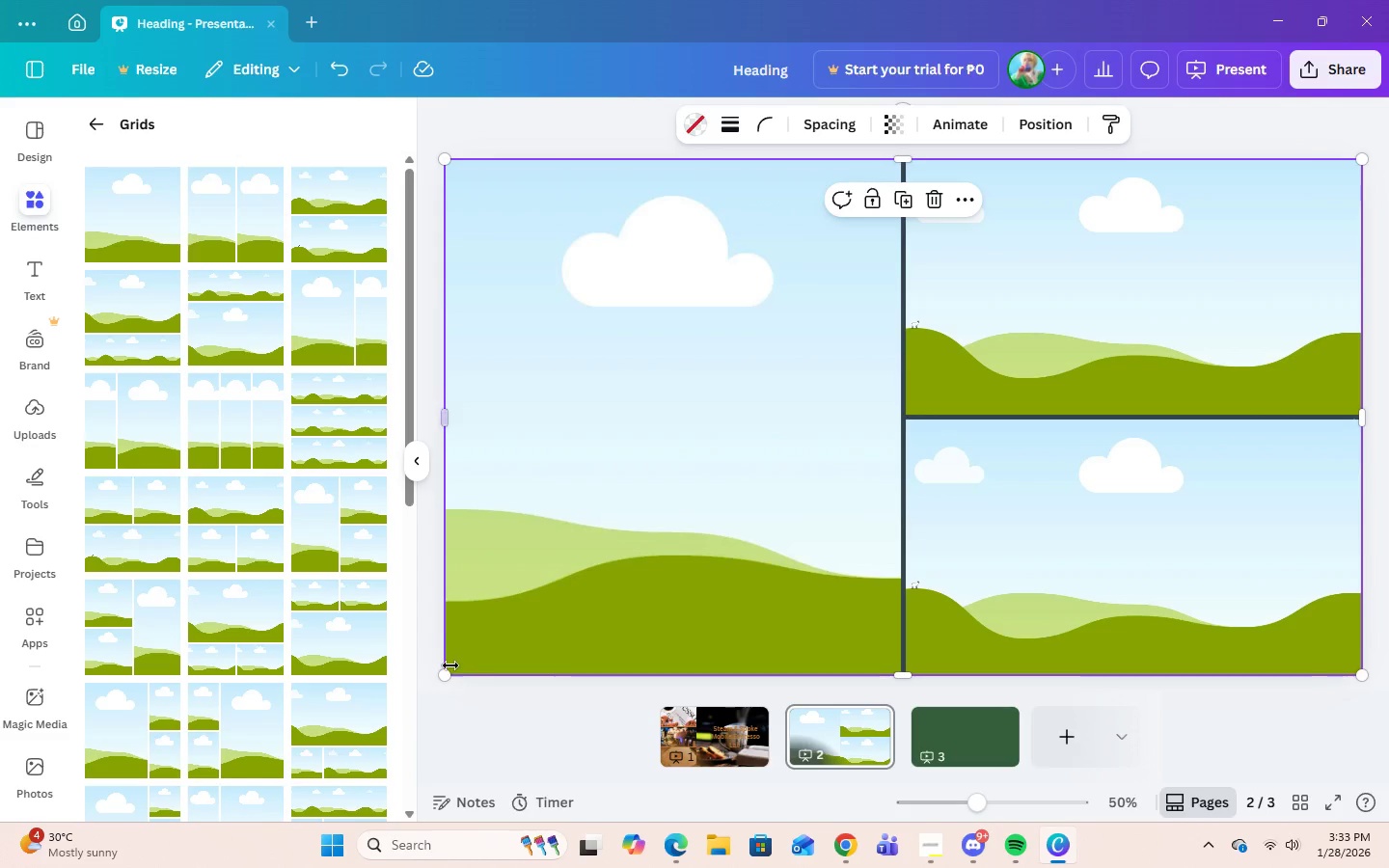 
left_click_drag(start_coordinate=[446, 673], to_coordinate=[439, 690])
 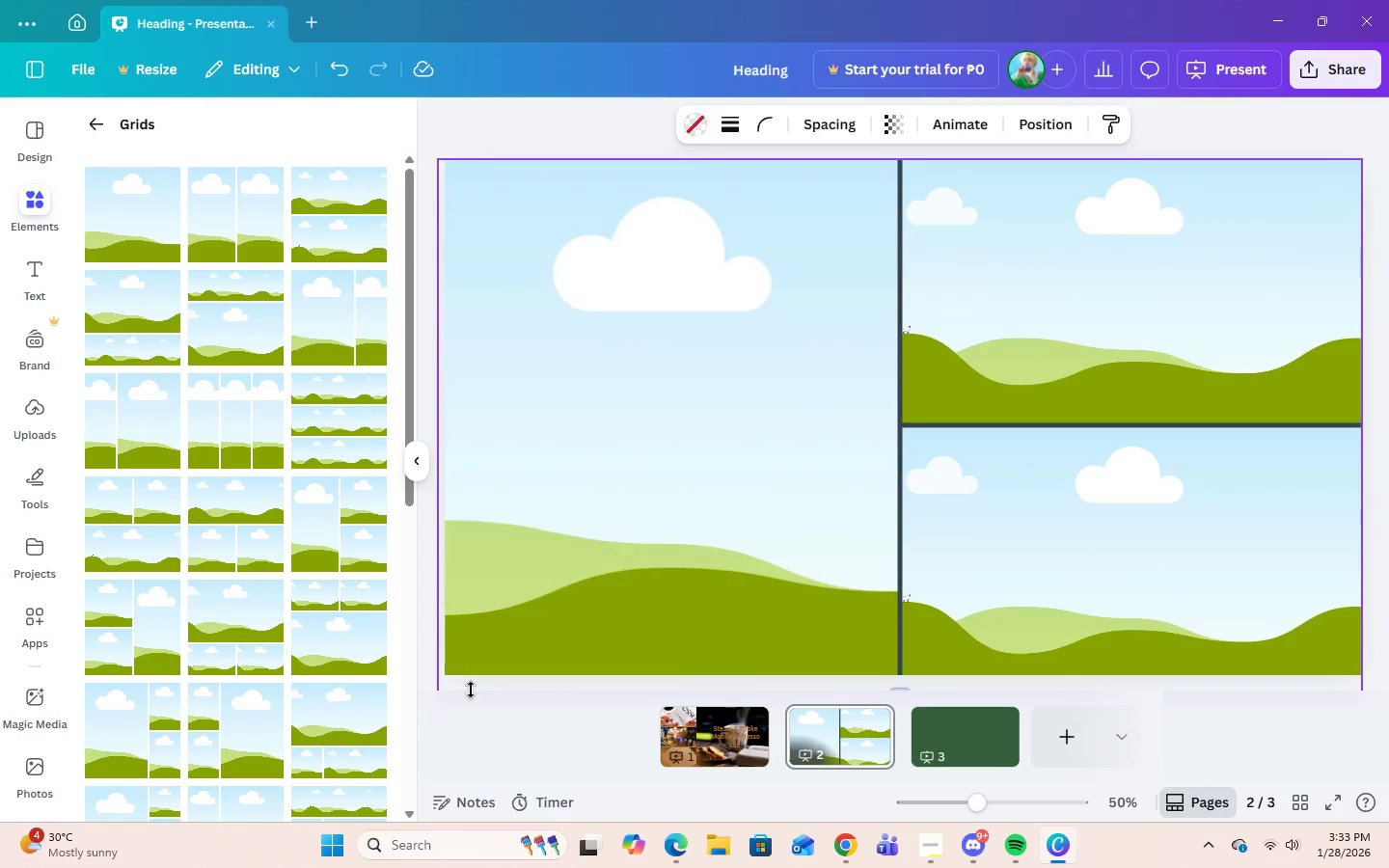 
left_click_drag(start_coordinate=[450, 690], to_coordinate=[509, 690])
 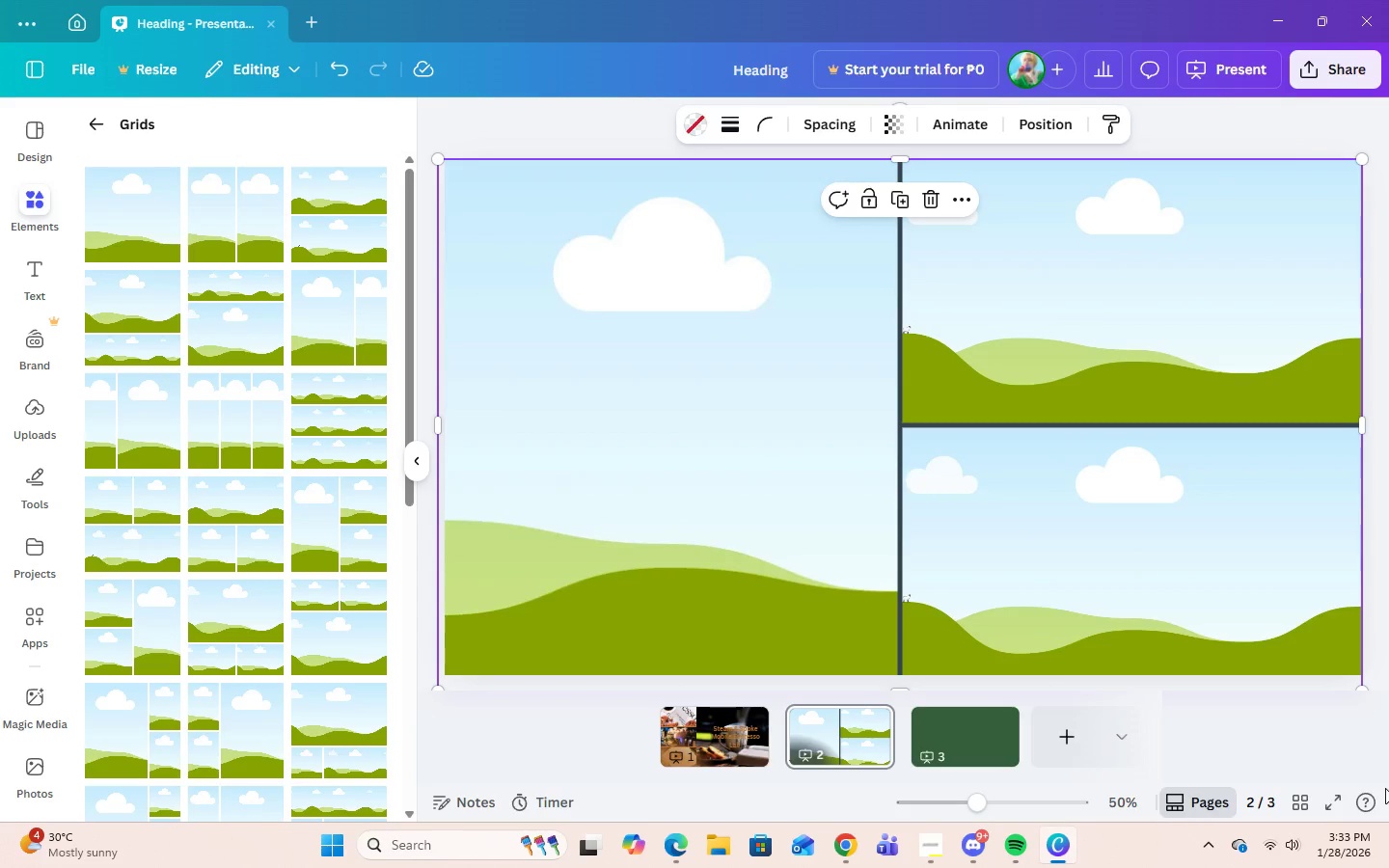 
wait(9.39)
 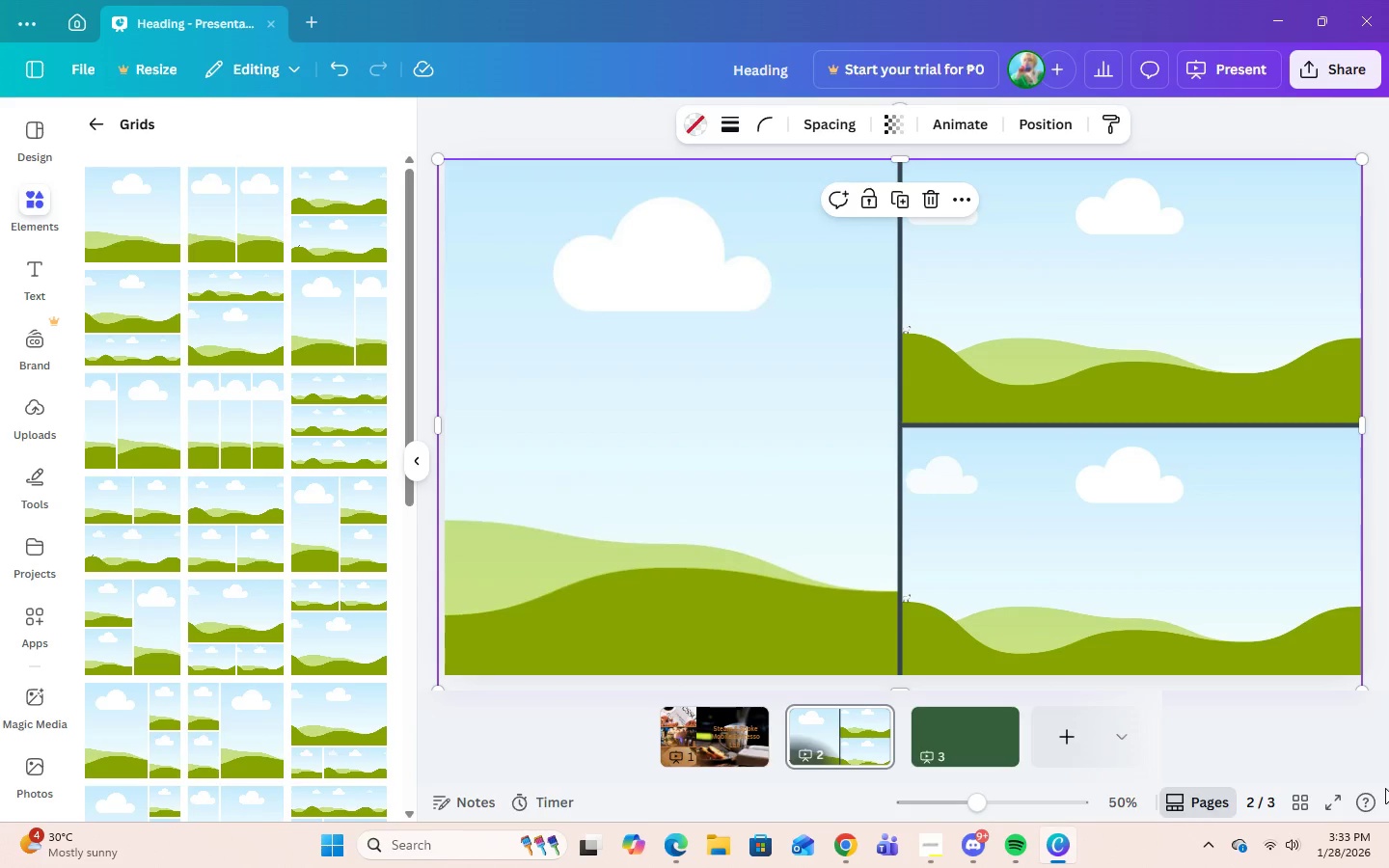 
left_click([930, 207])
 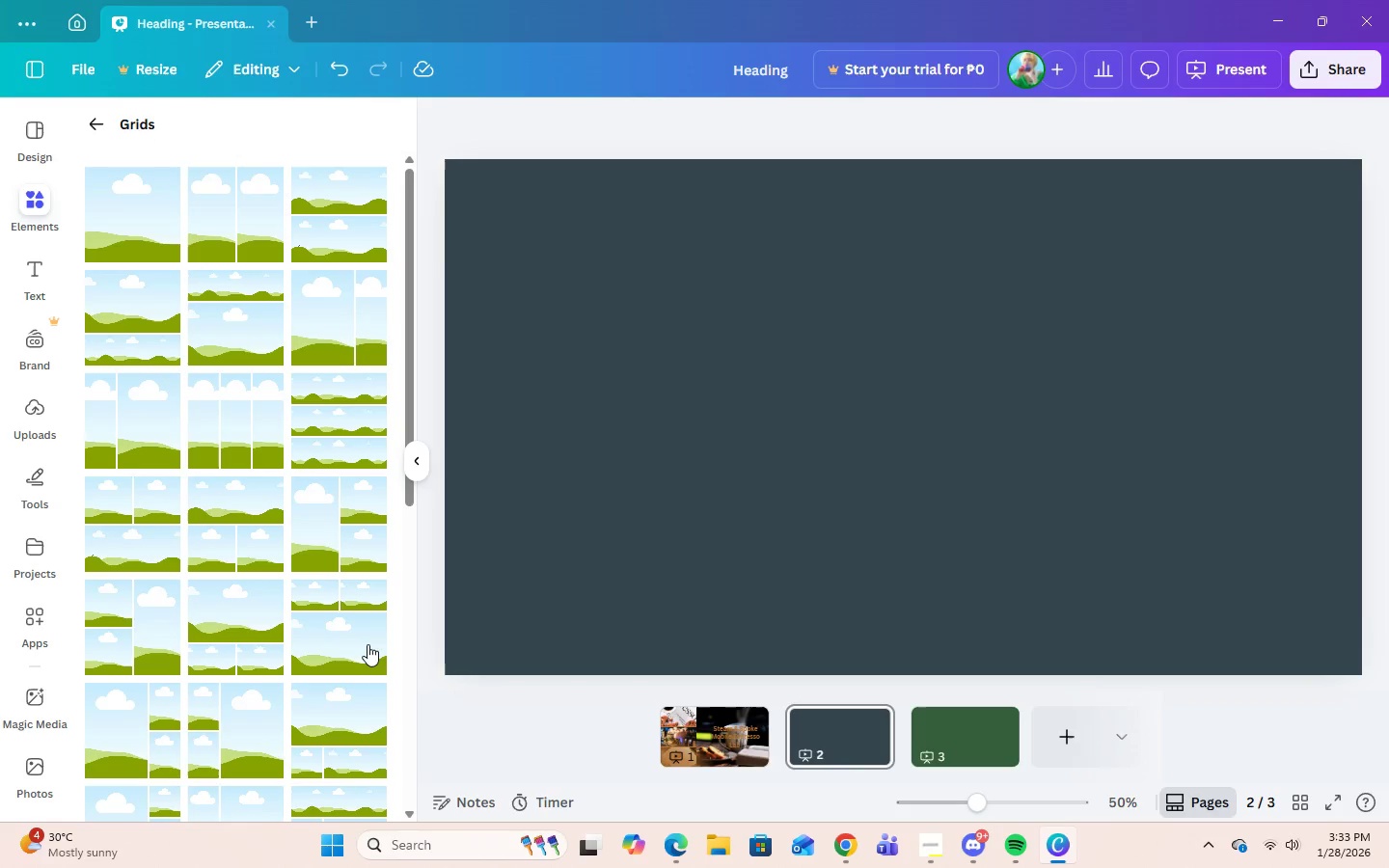 
left_click([364, 643])
 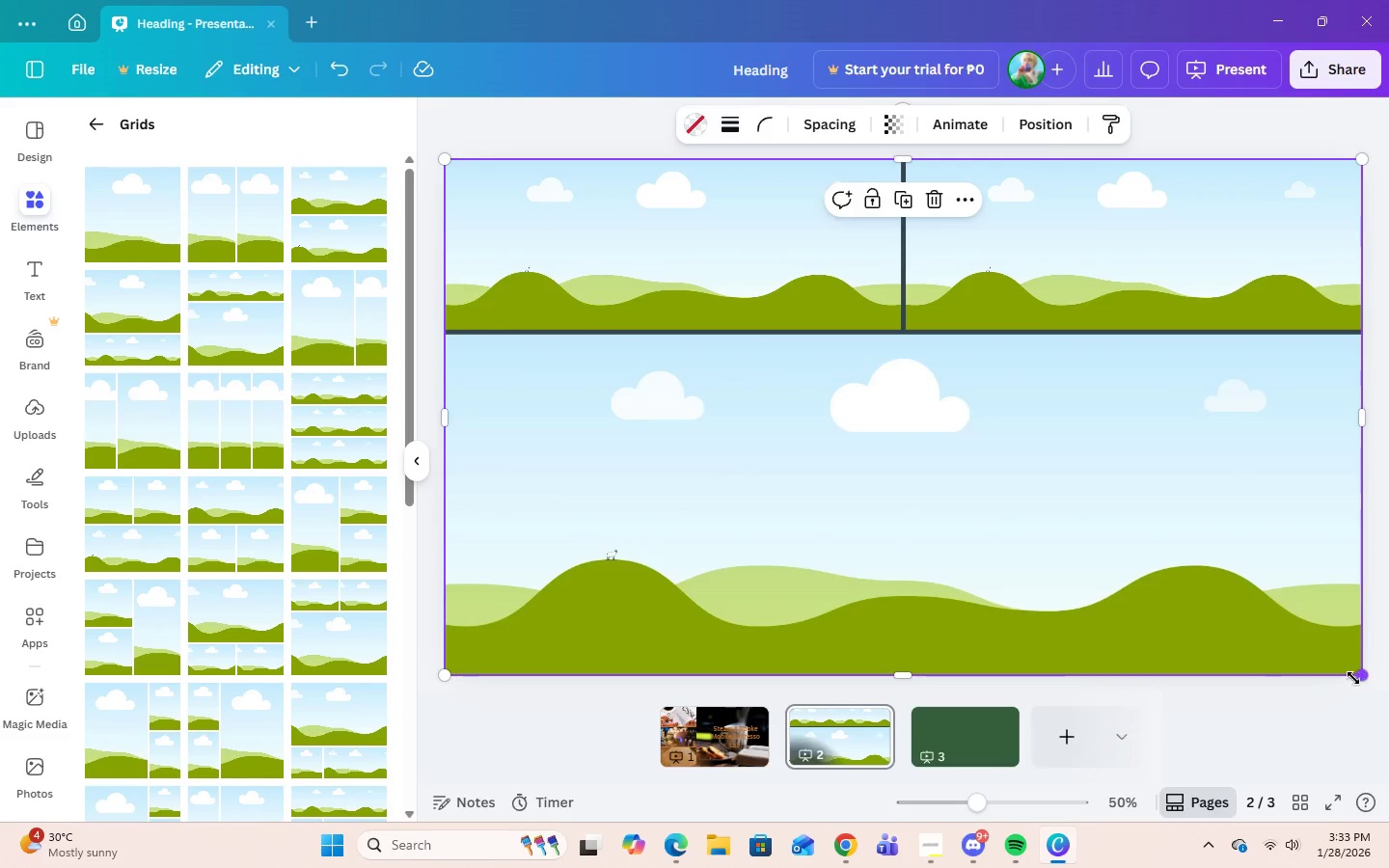 
wait(5.19)
 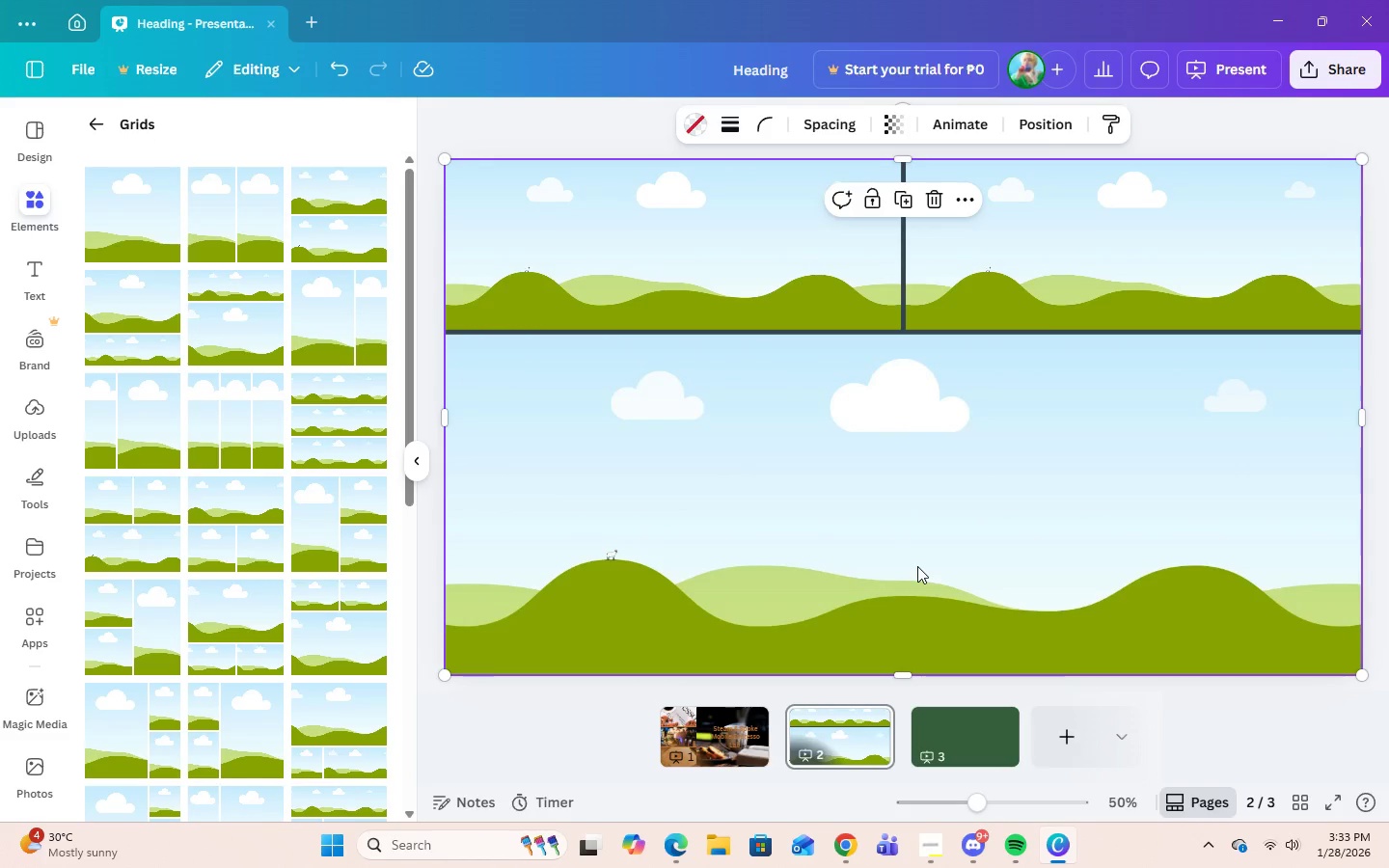 
left_click_drag(start_coordinate=[446, 676], to_coordinate=[984, 675])
 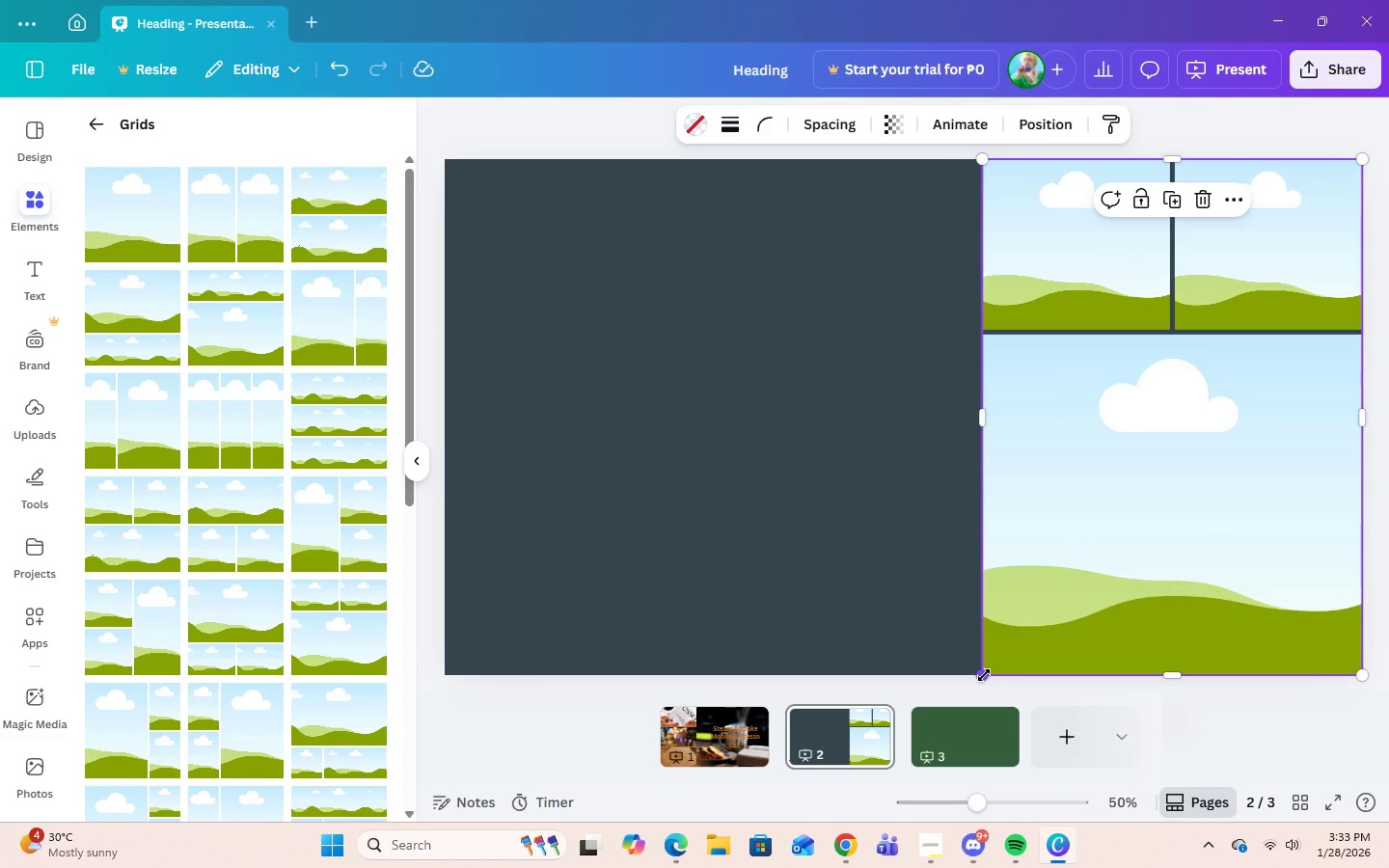 
left_click([984, 675])
 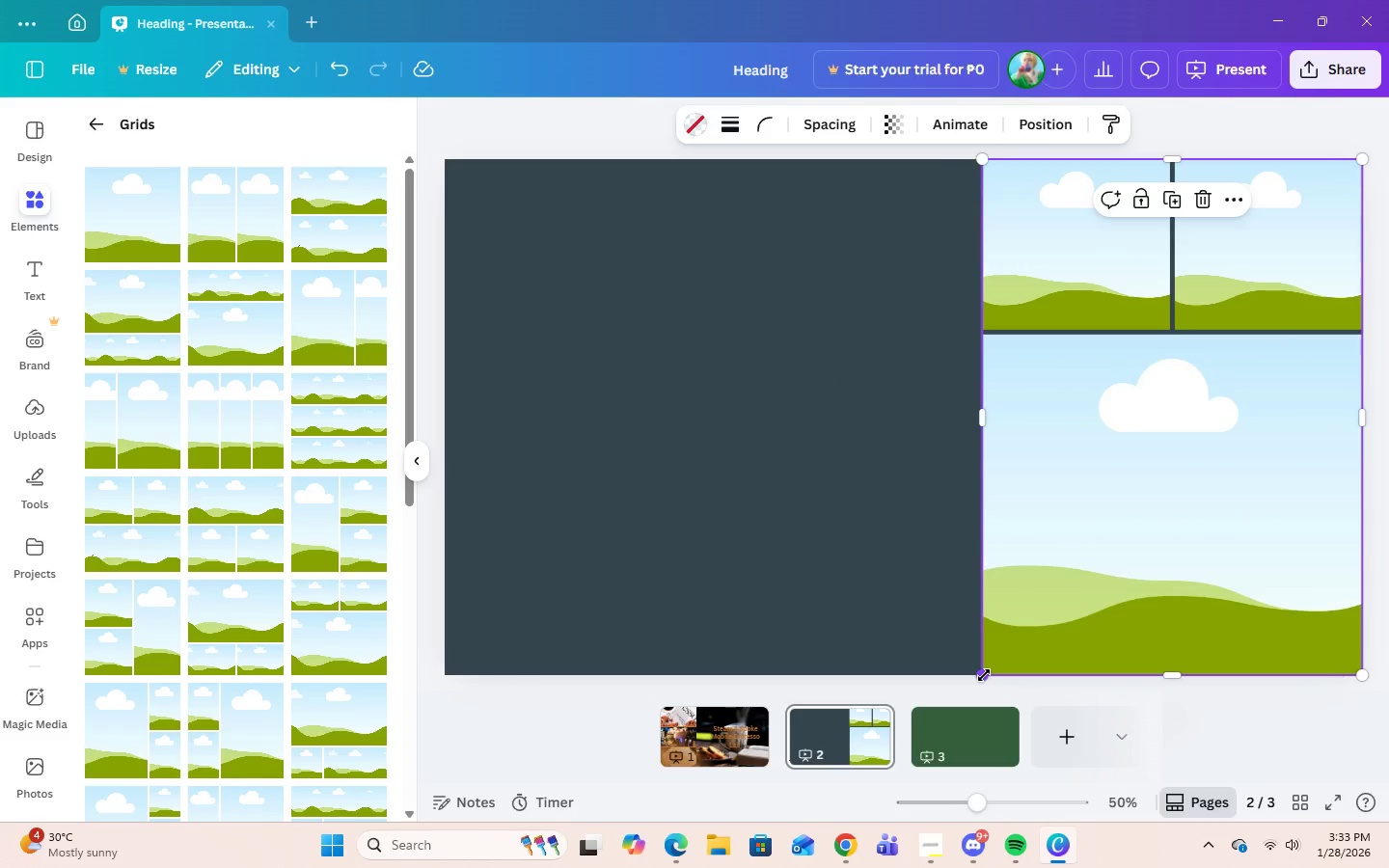 
double_click([984, 675])
 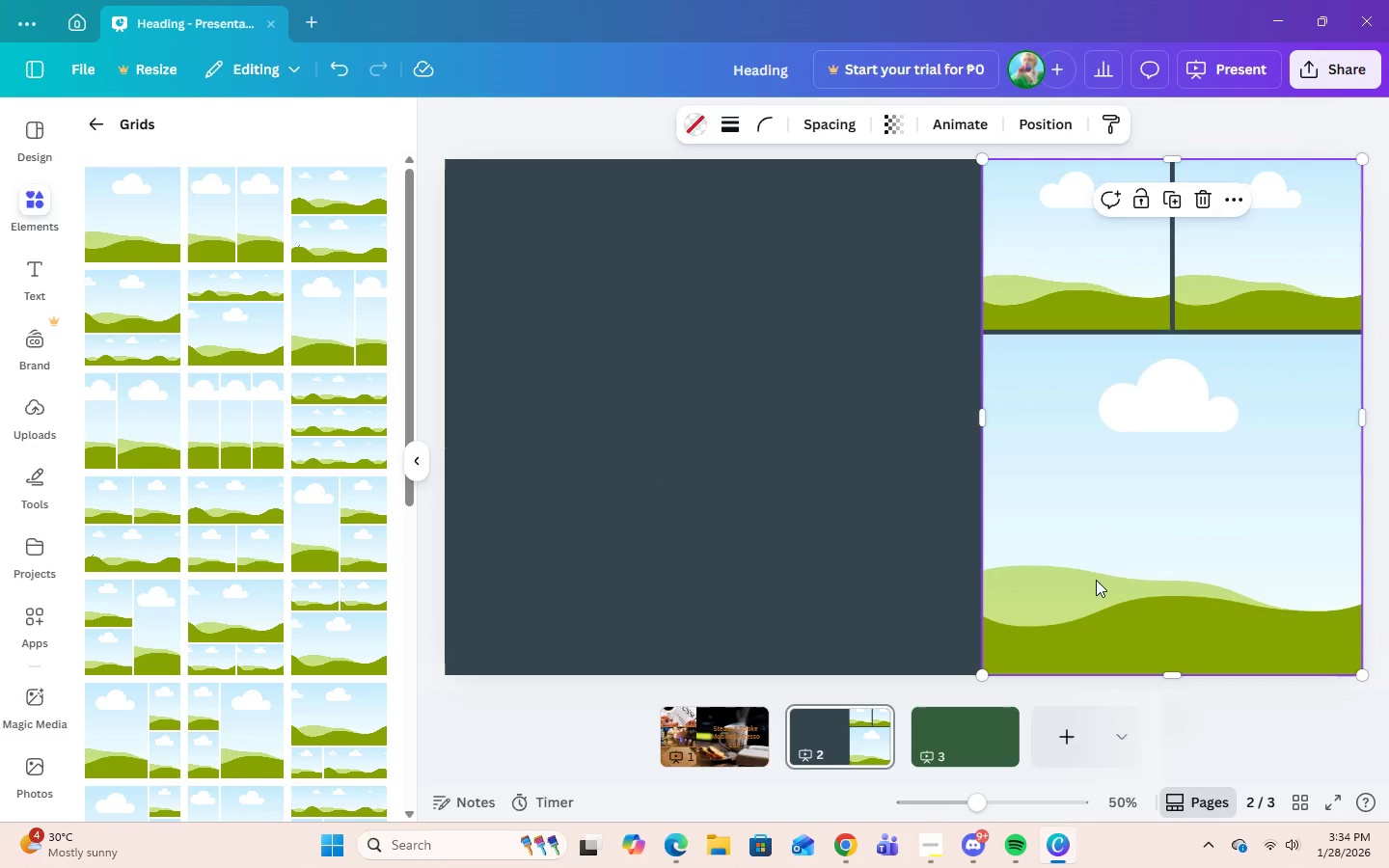 
wait(22.53)
 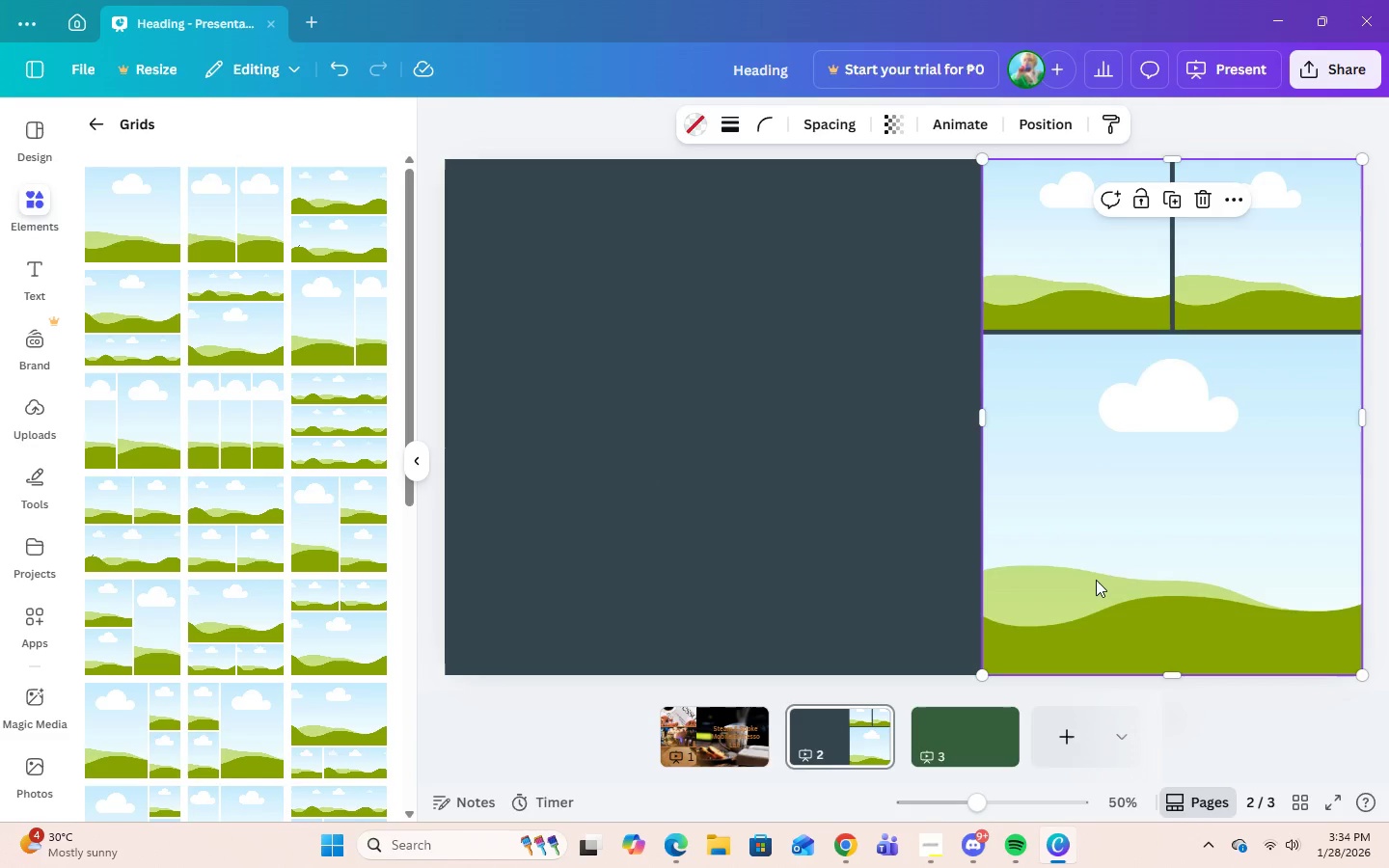 
left_click([91, 120])
 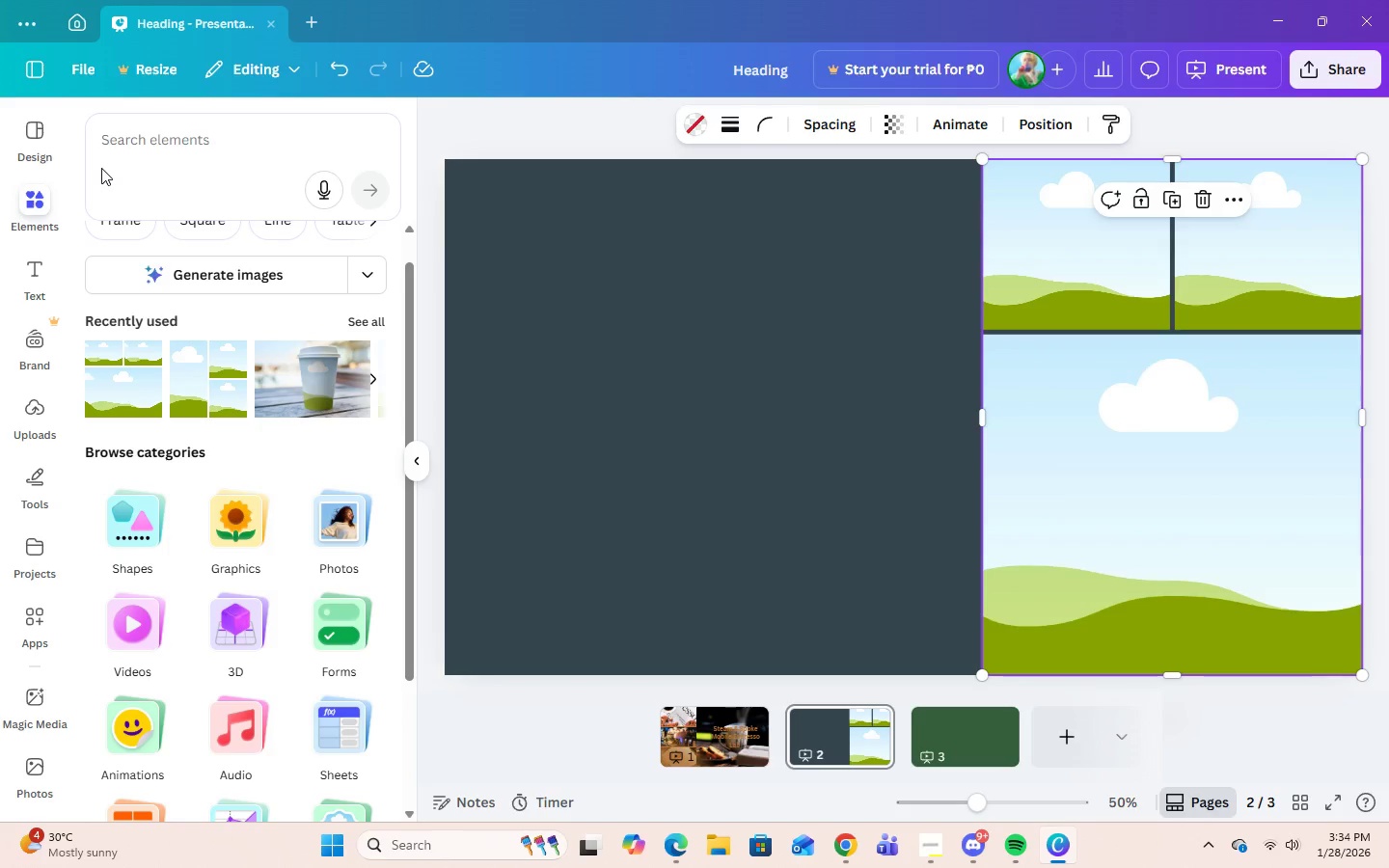 
scroll: coordinate [164, 362], scroll_direction: up, amount: 3.0
 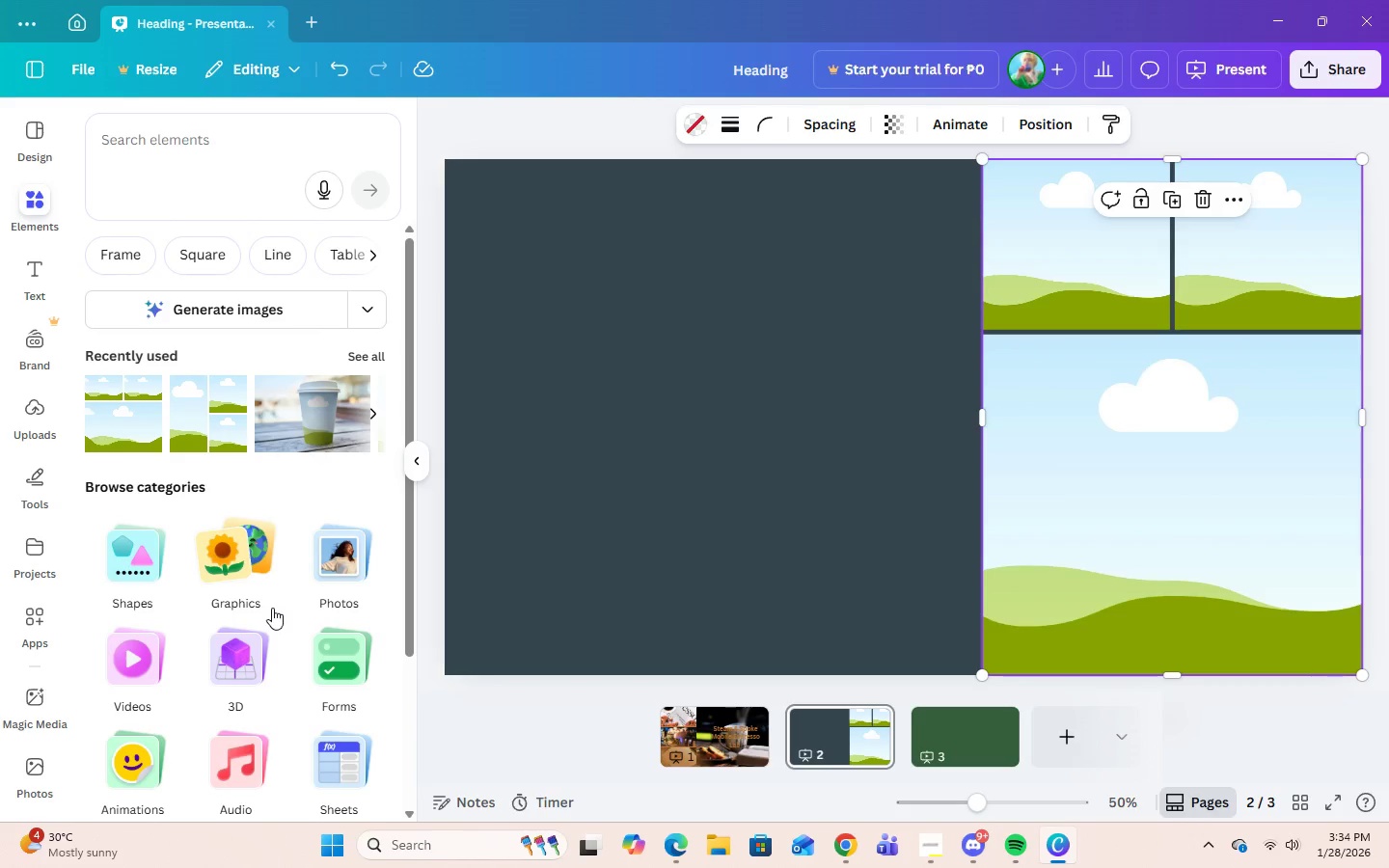 
scroll: coordinate [272, 613], scroll_direction: down, amount: 4.0
 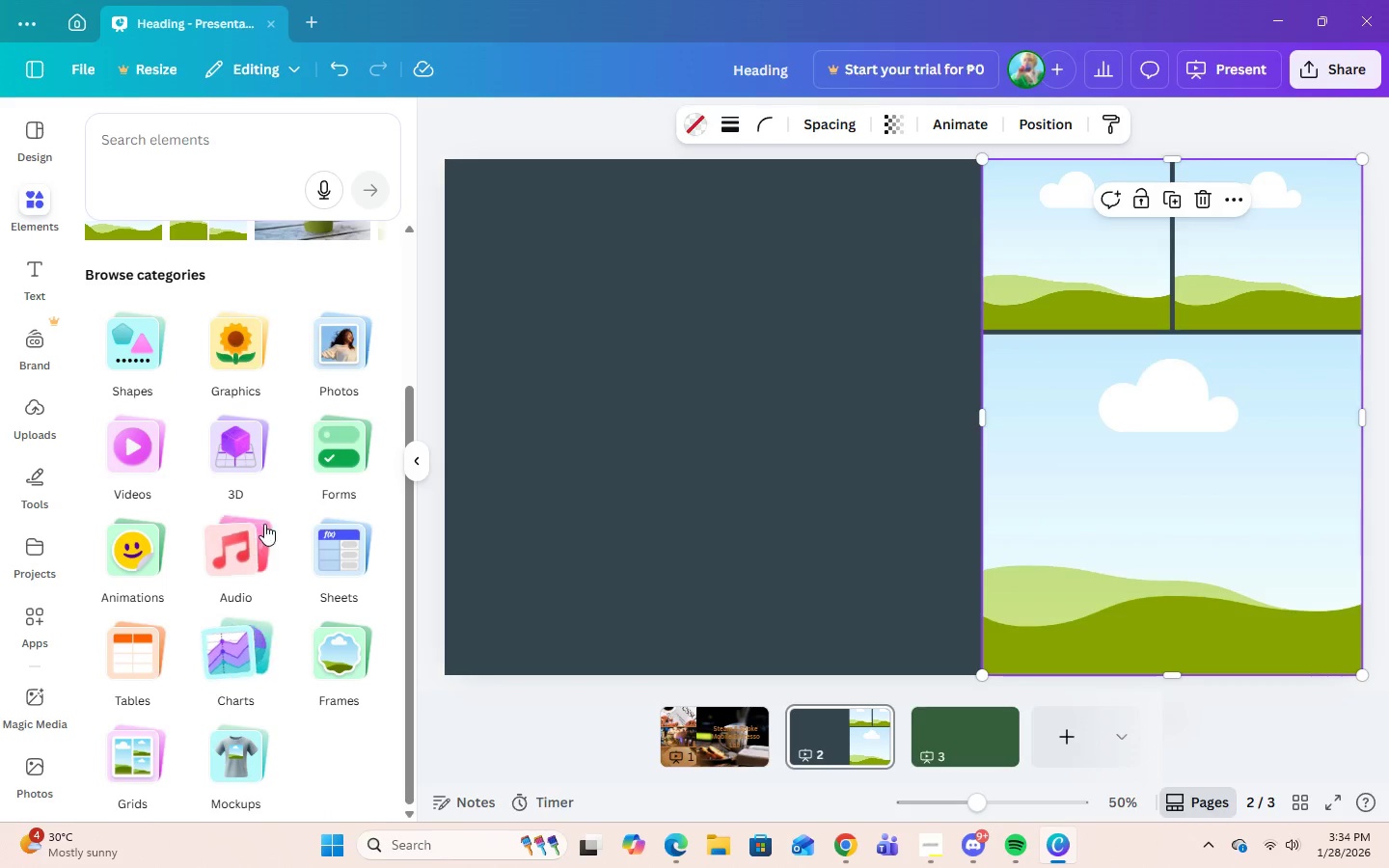 
scroll: coordinate [264, 524], scroll_direction: up, amount: 2.0
 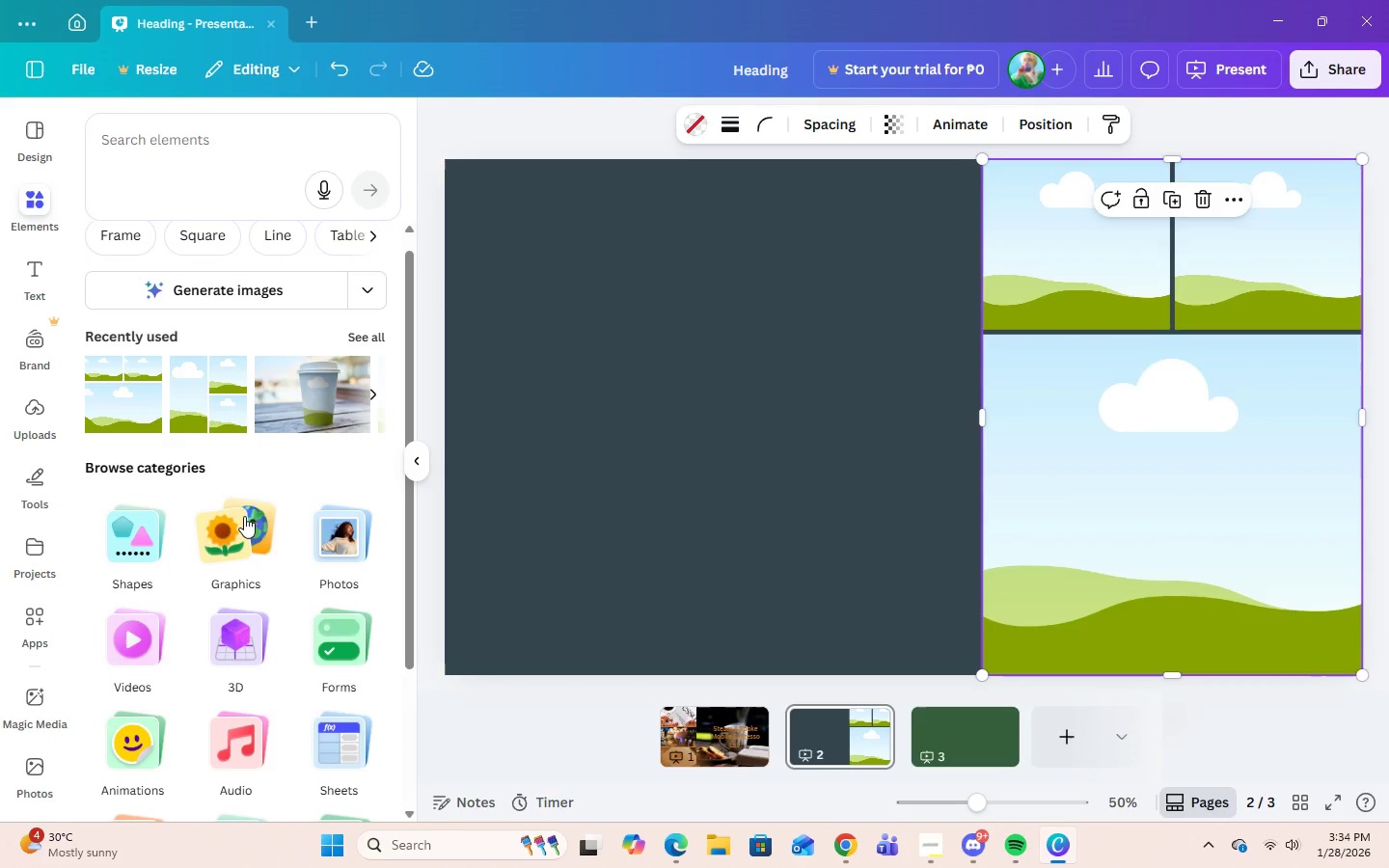 
left_click([243, 517])
 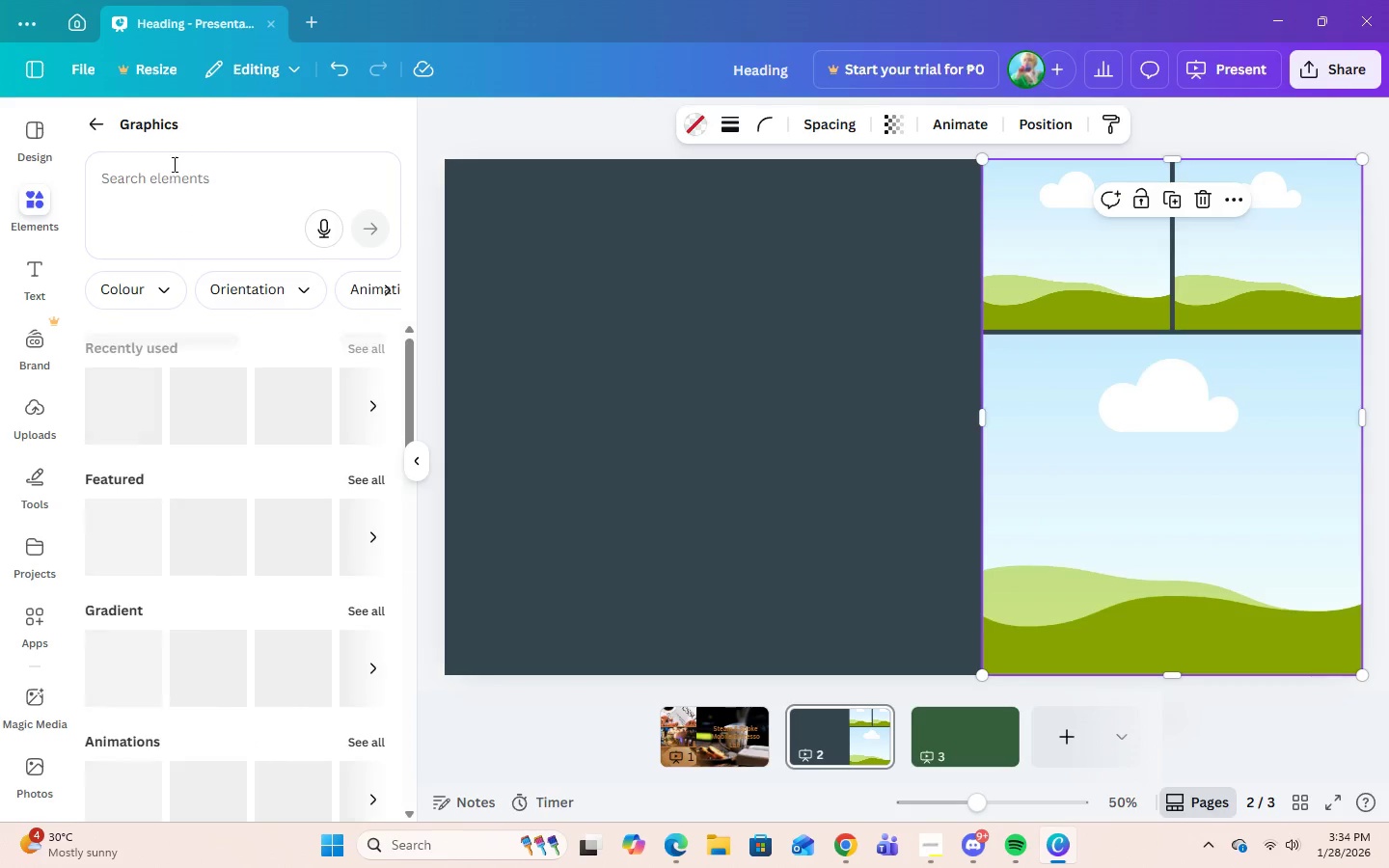 
left_click([173, 173])
 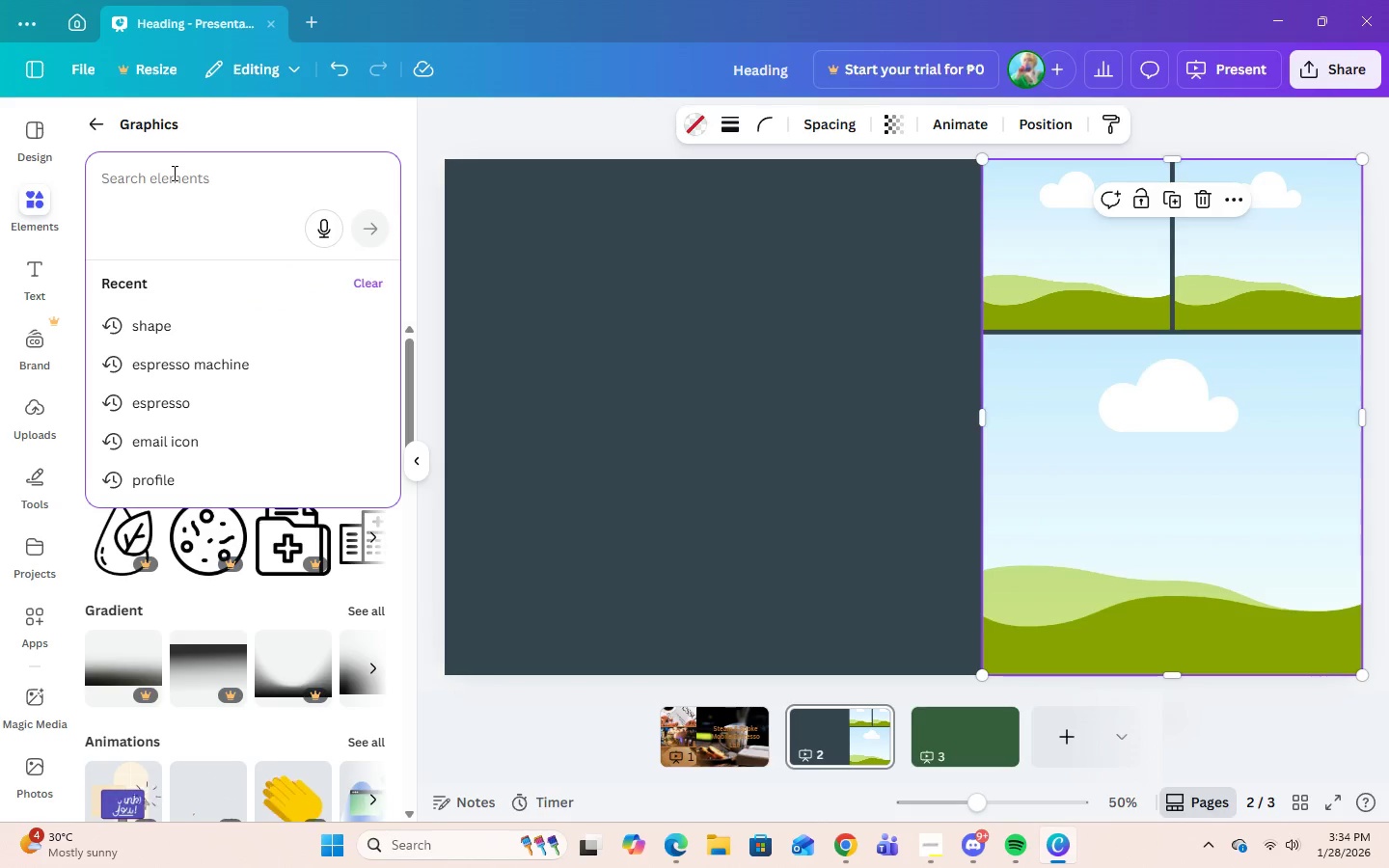 
type(coffee ae)
 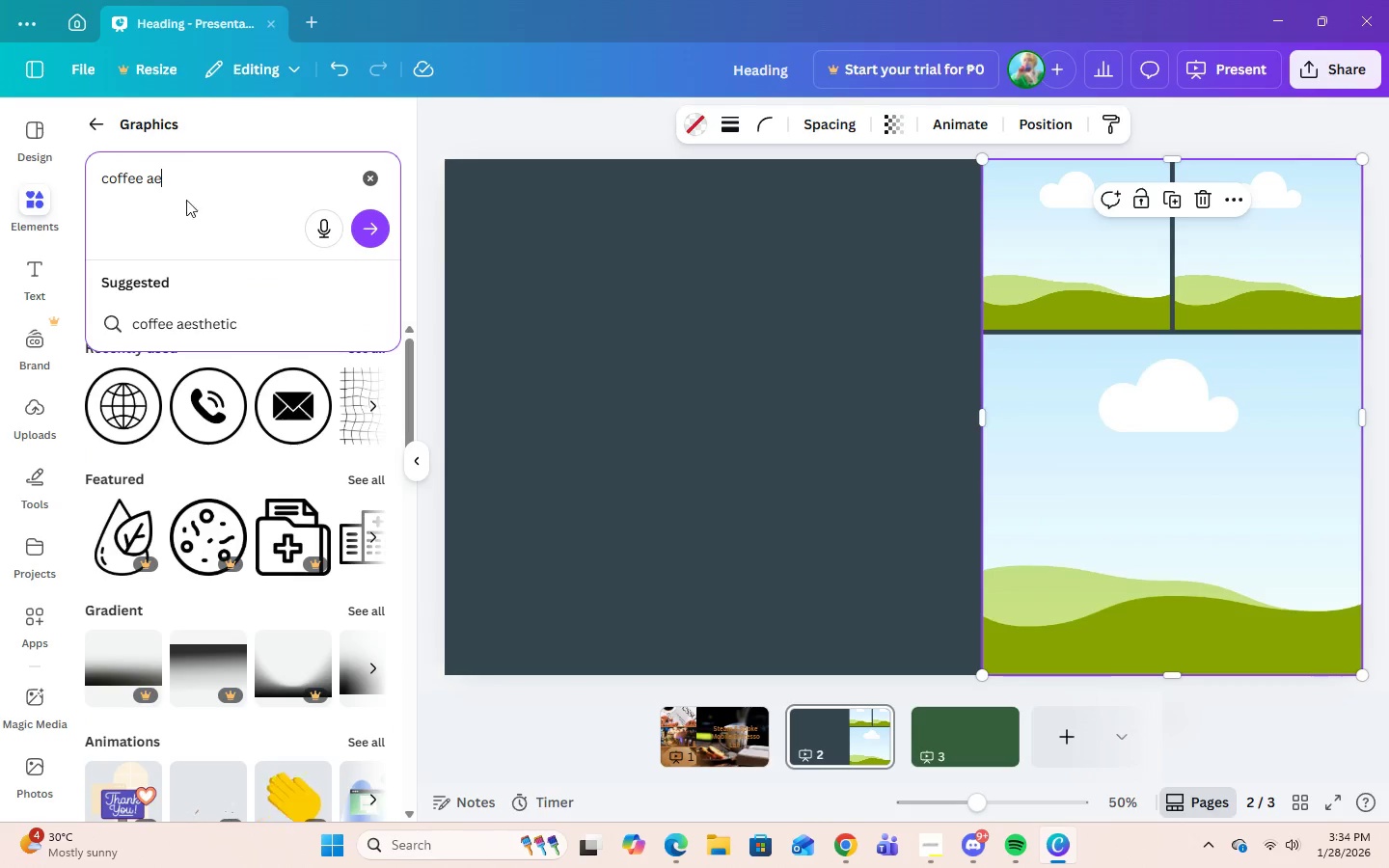 
left_click([205, 337])
 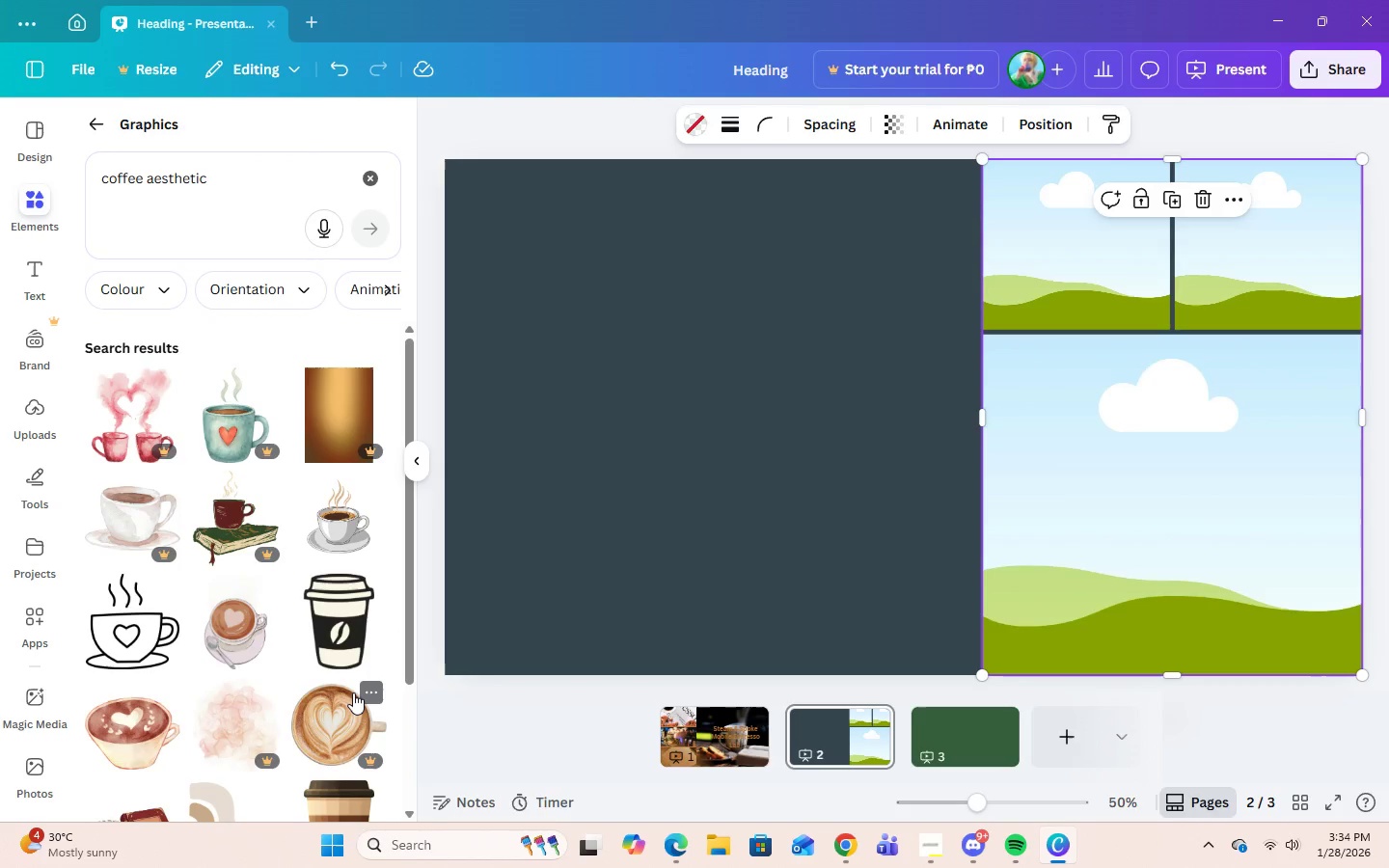 
scroll: coordinate [287, 725], scroll_direction: down, amount: 19.0
 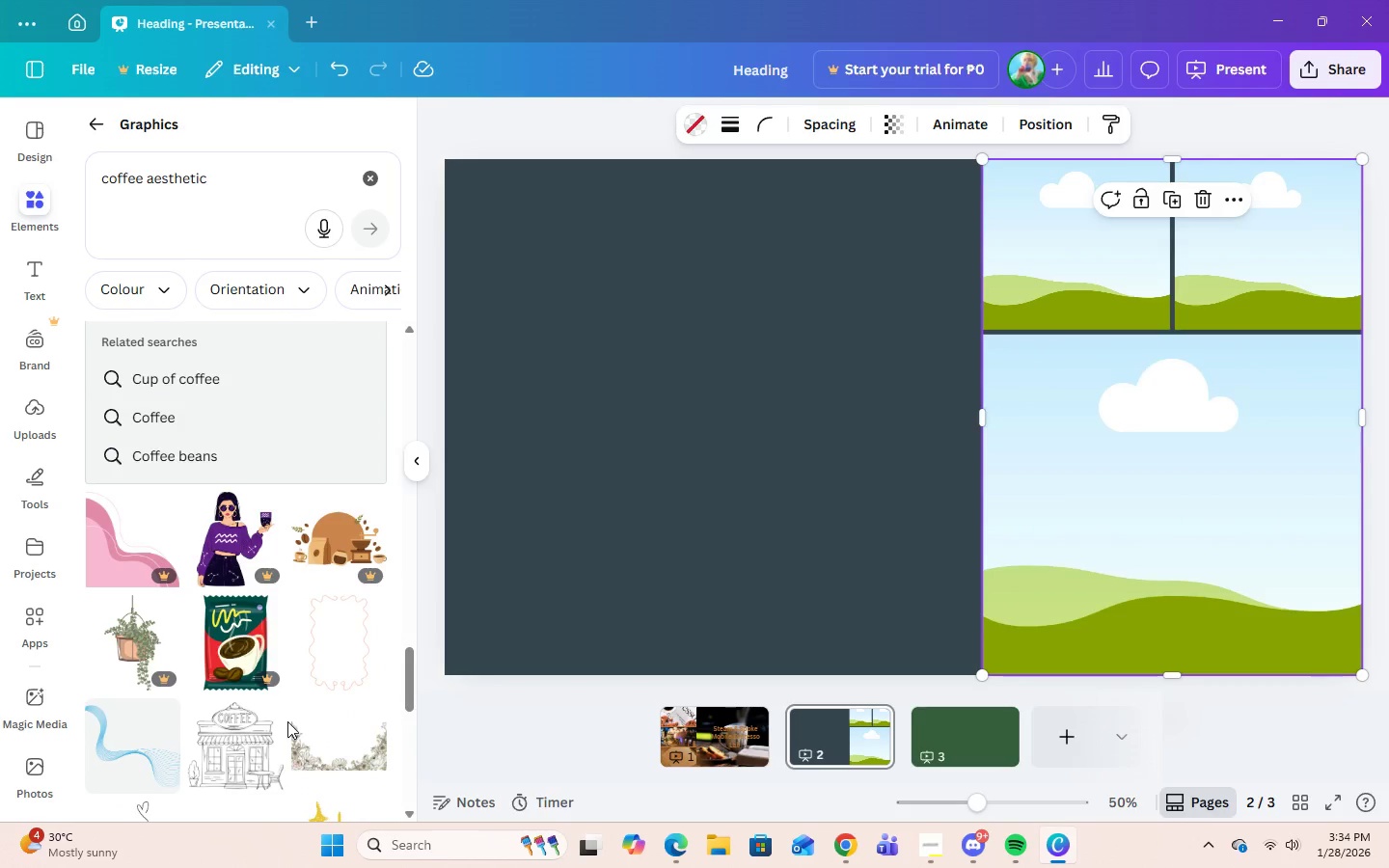 
wait(5.66)
 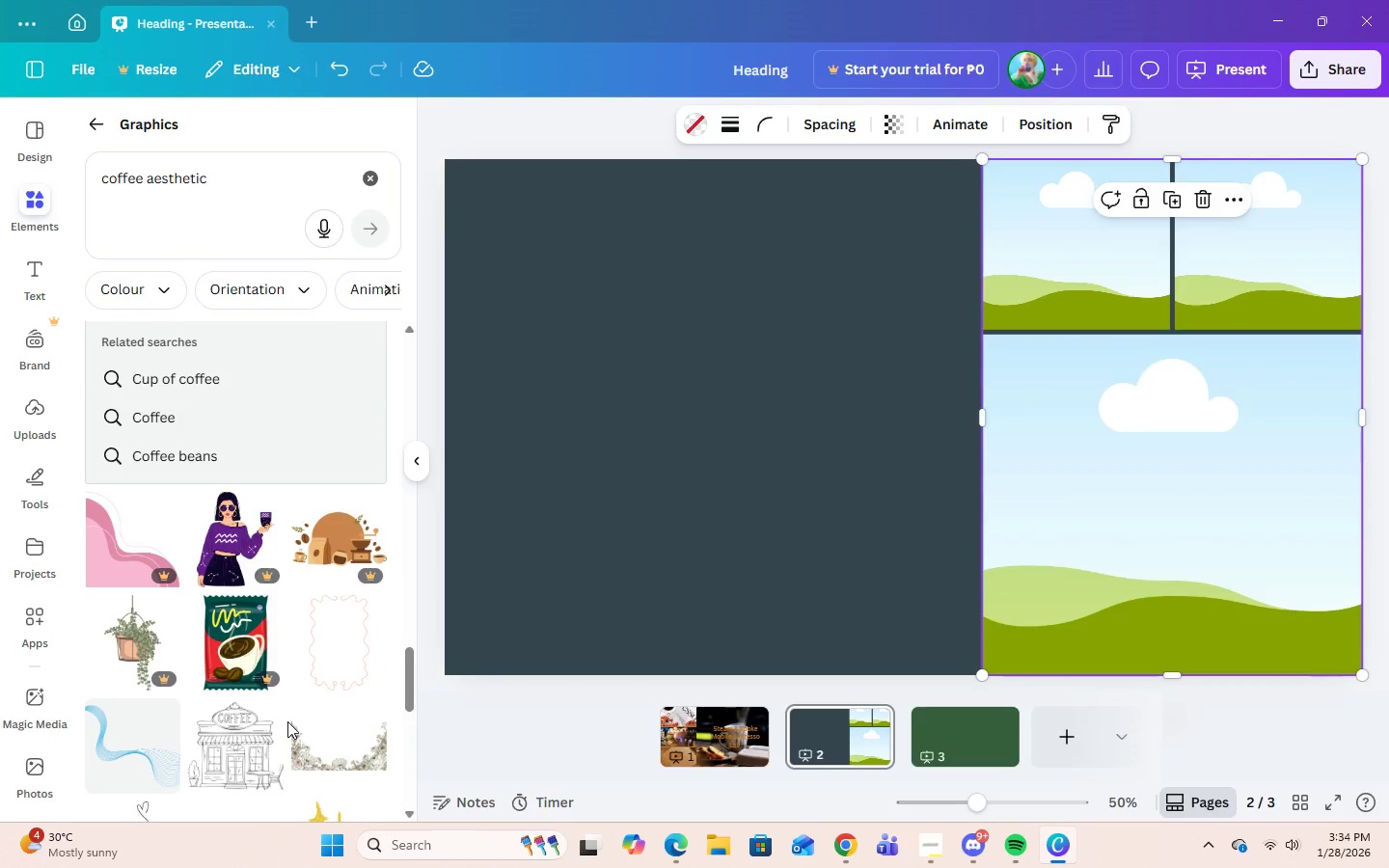 
scroll: coordinate [287, 721], scroll_direction: up, amount: 8.0
 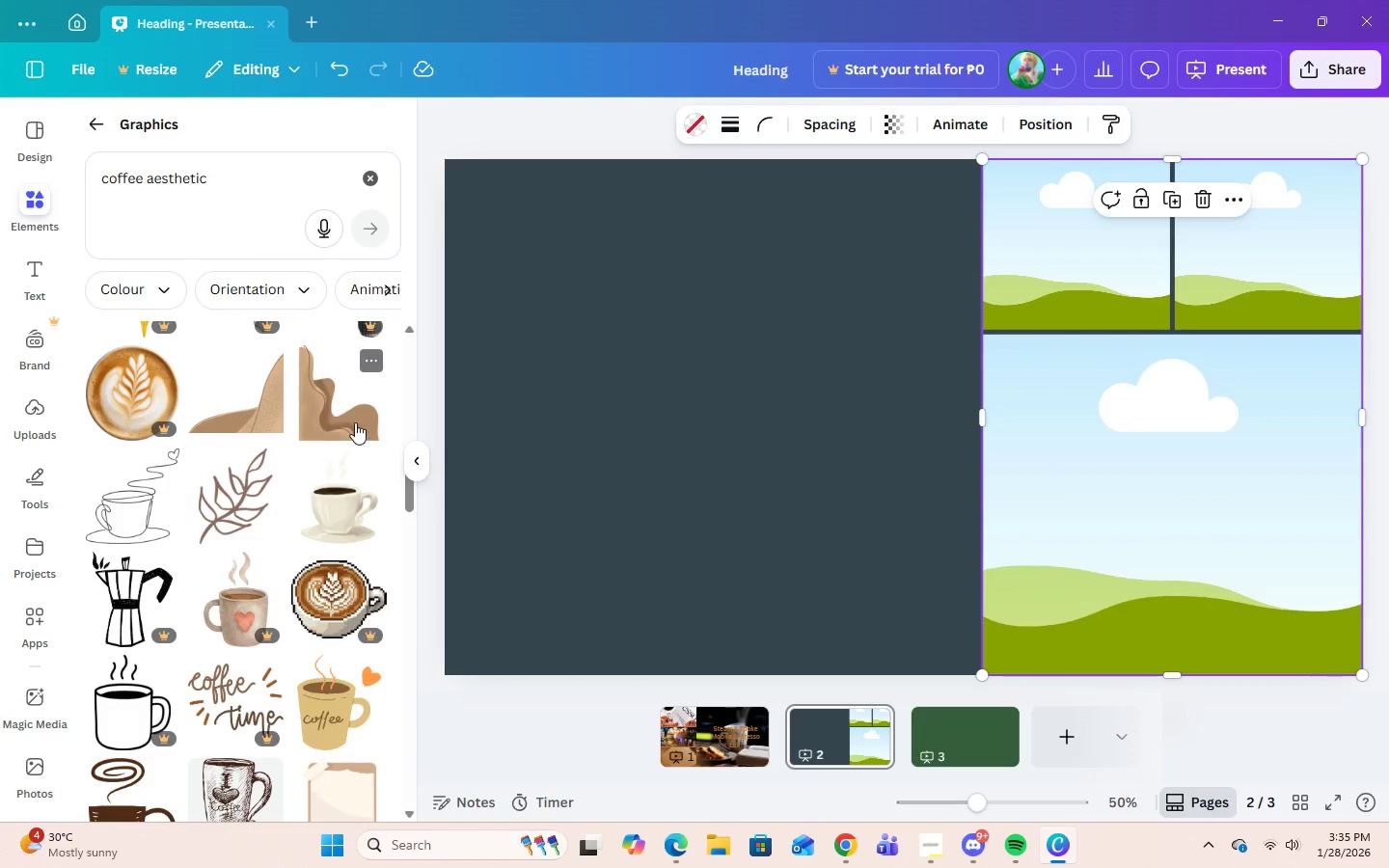 
left_click([353, 421])
 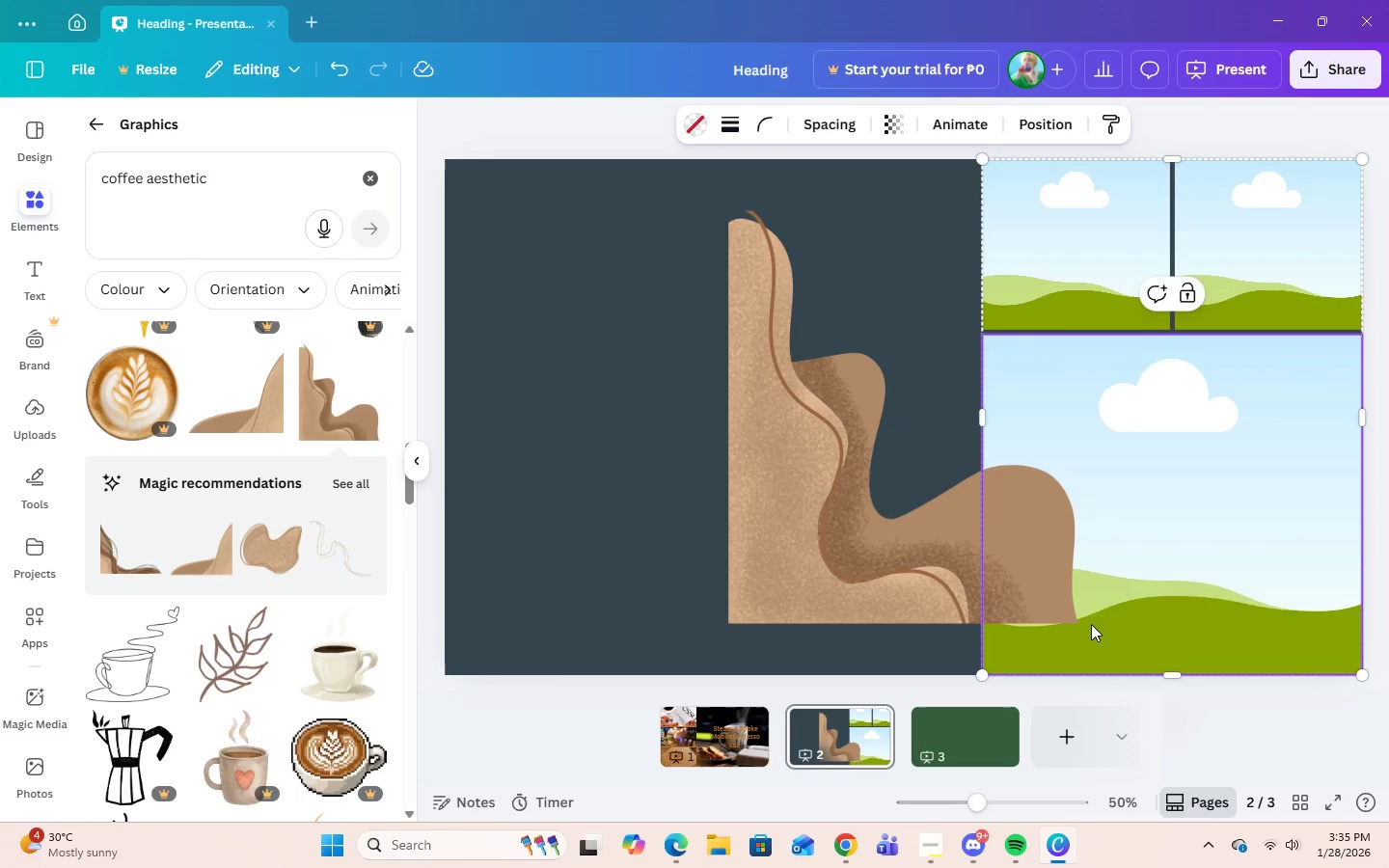 
left_click([916, 533])
 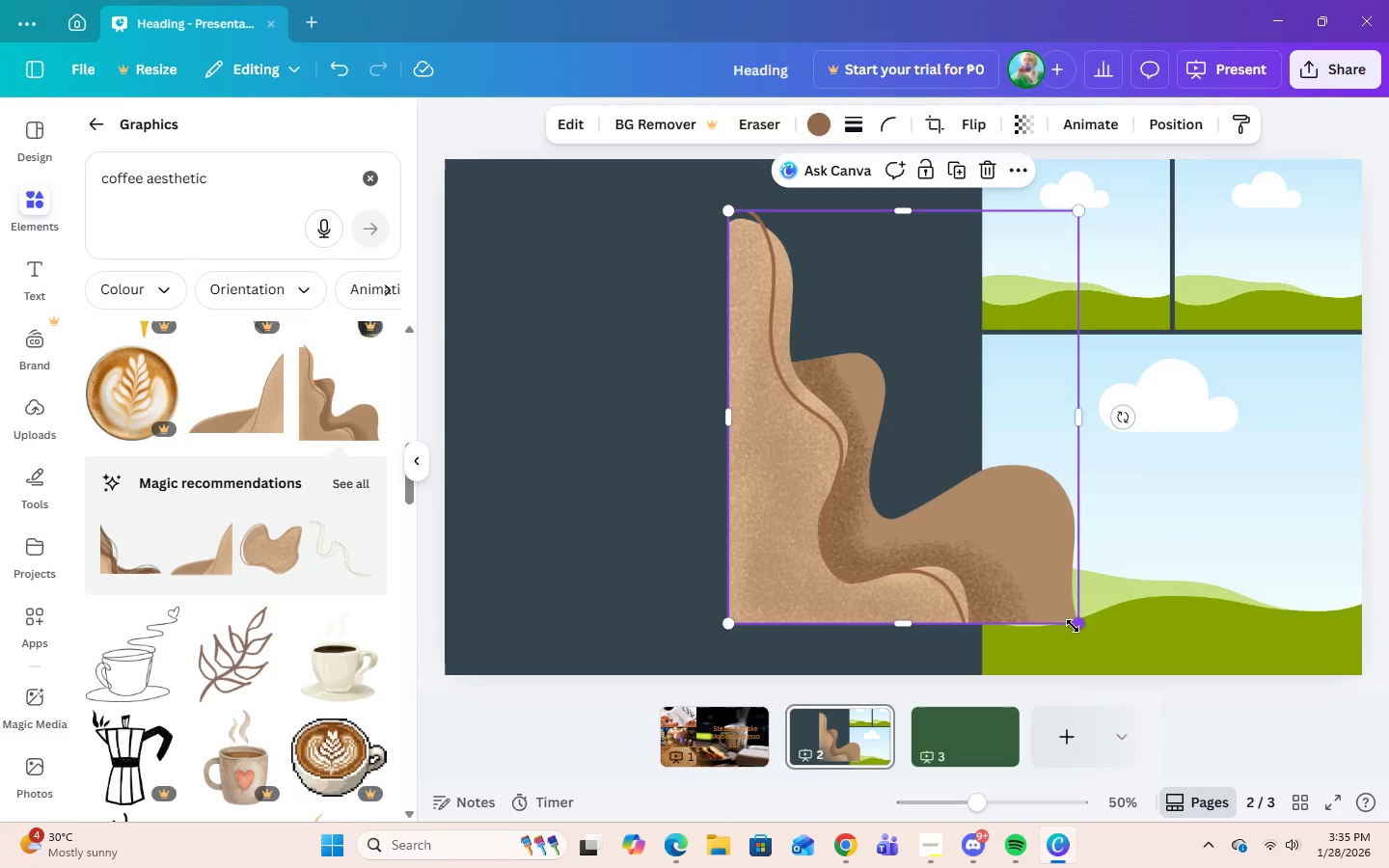 
left_click_drag(start_coordinate=[1073, 626], to_coordinate=[957, 578])
 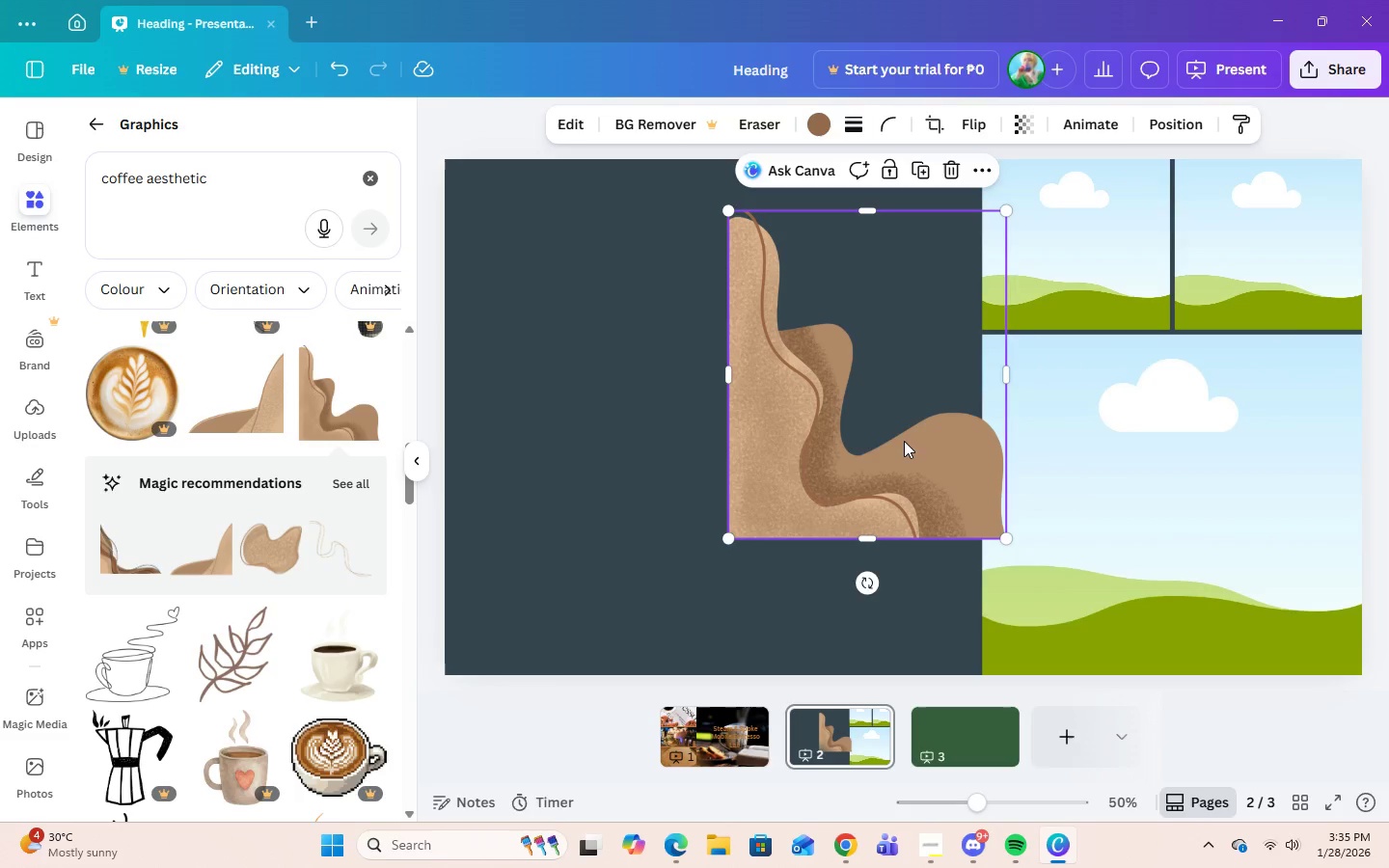 
left_click_drag(start_coordinate=[902, 439], to_coordinate=[622, 582])
 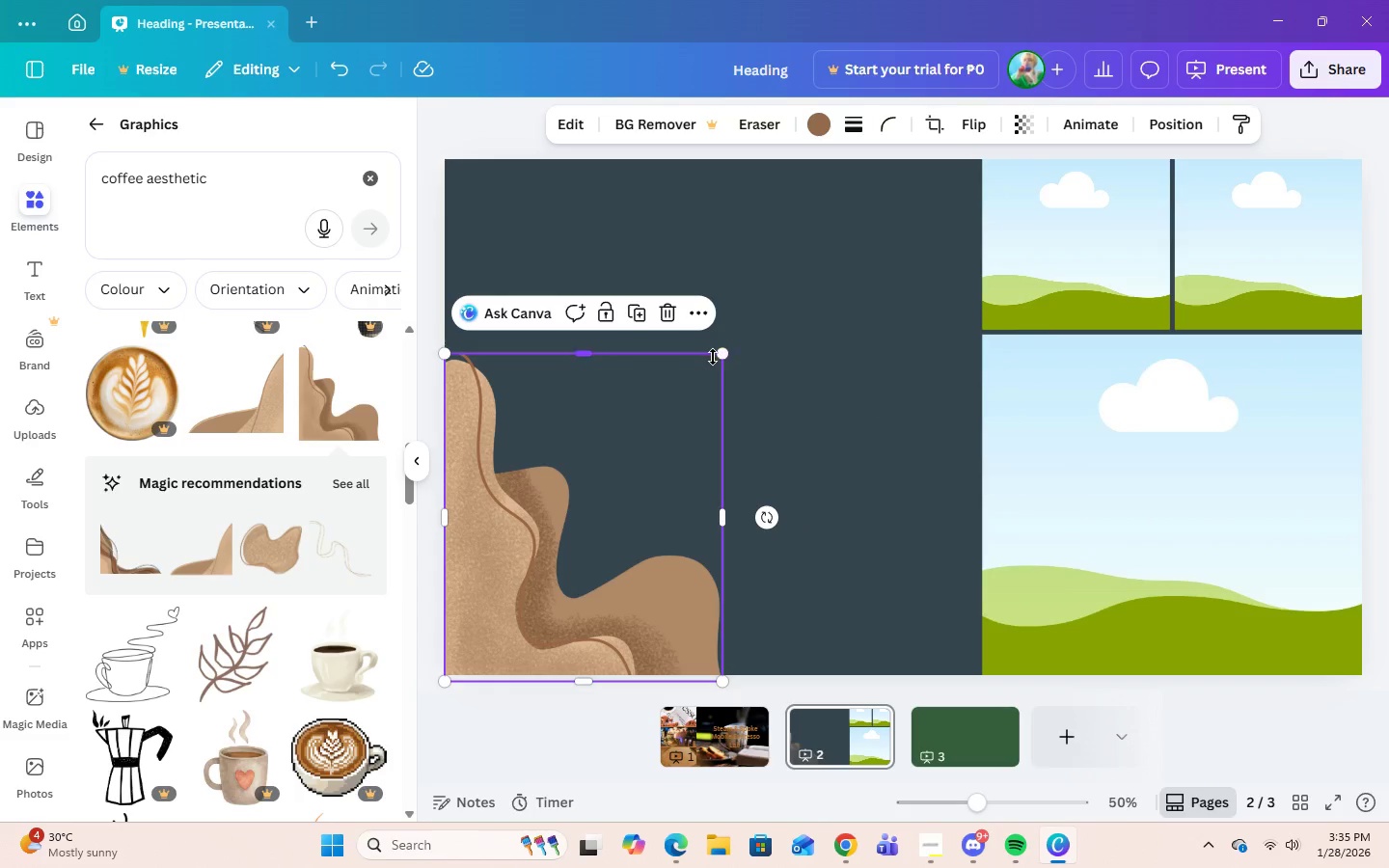 
left_click_drag(start_coordinate=[722, 358], to_coordinate=[580, 595])
 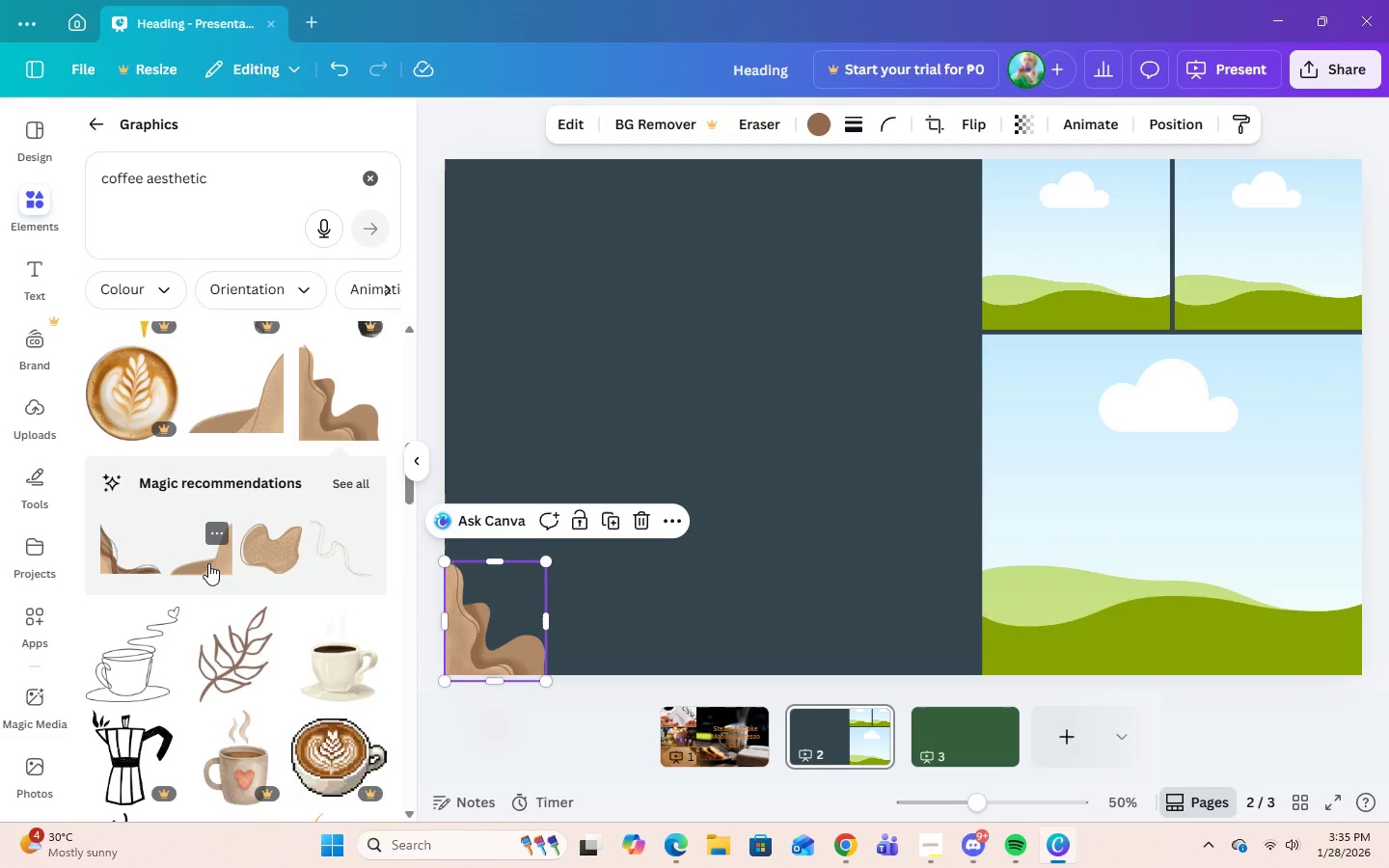 
left_click([206, 560])
 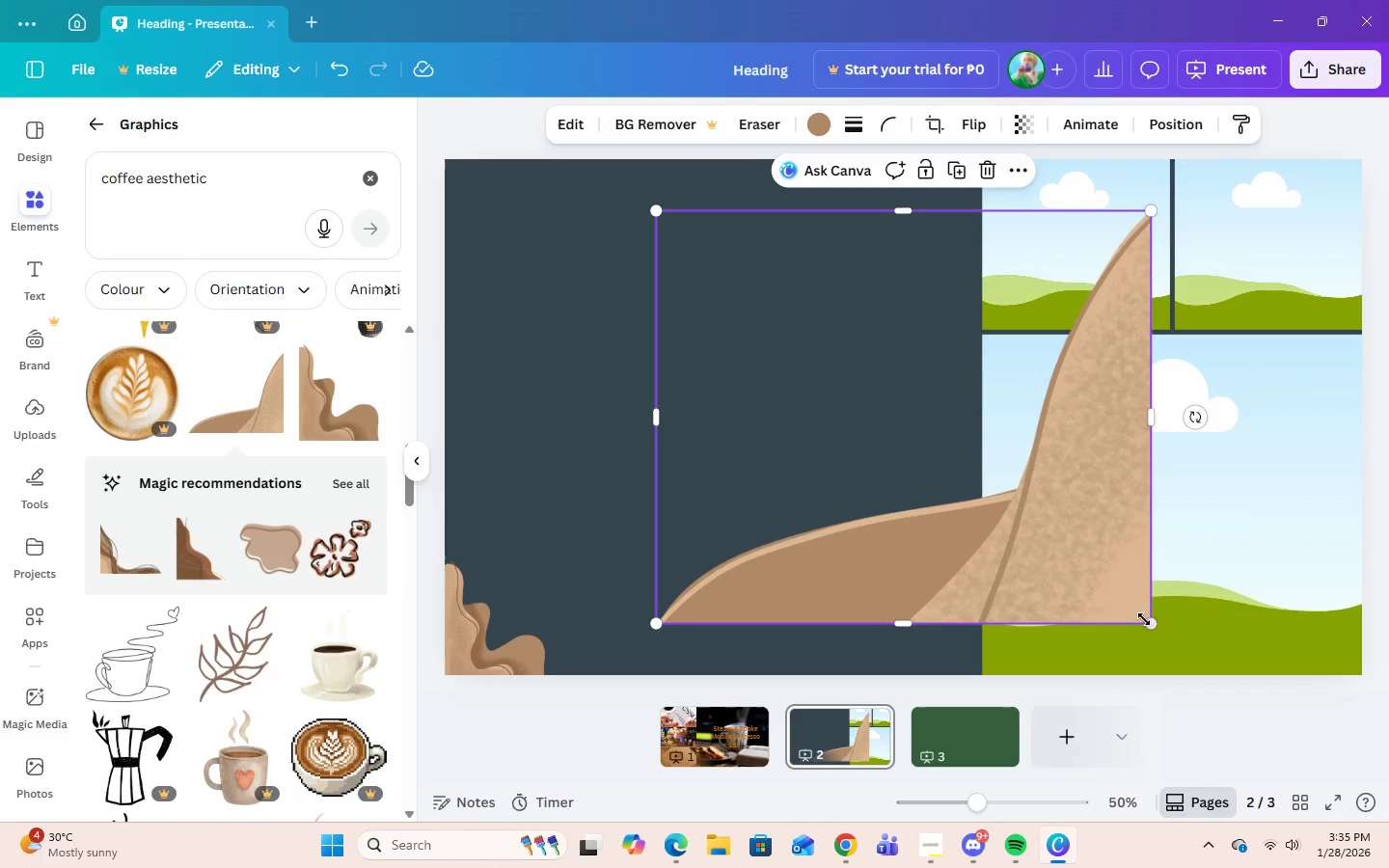 
left_click_drag(start_coordinate=[964, 530], to_coordinate=[707, 476])
 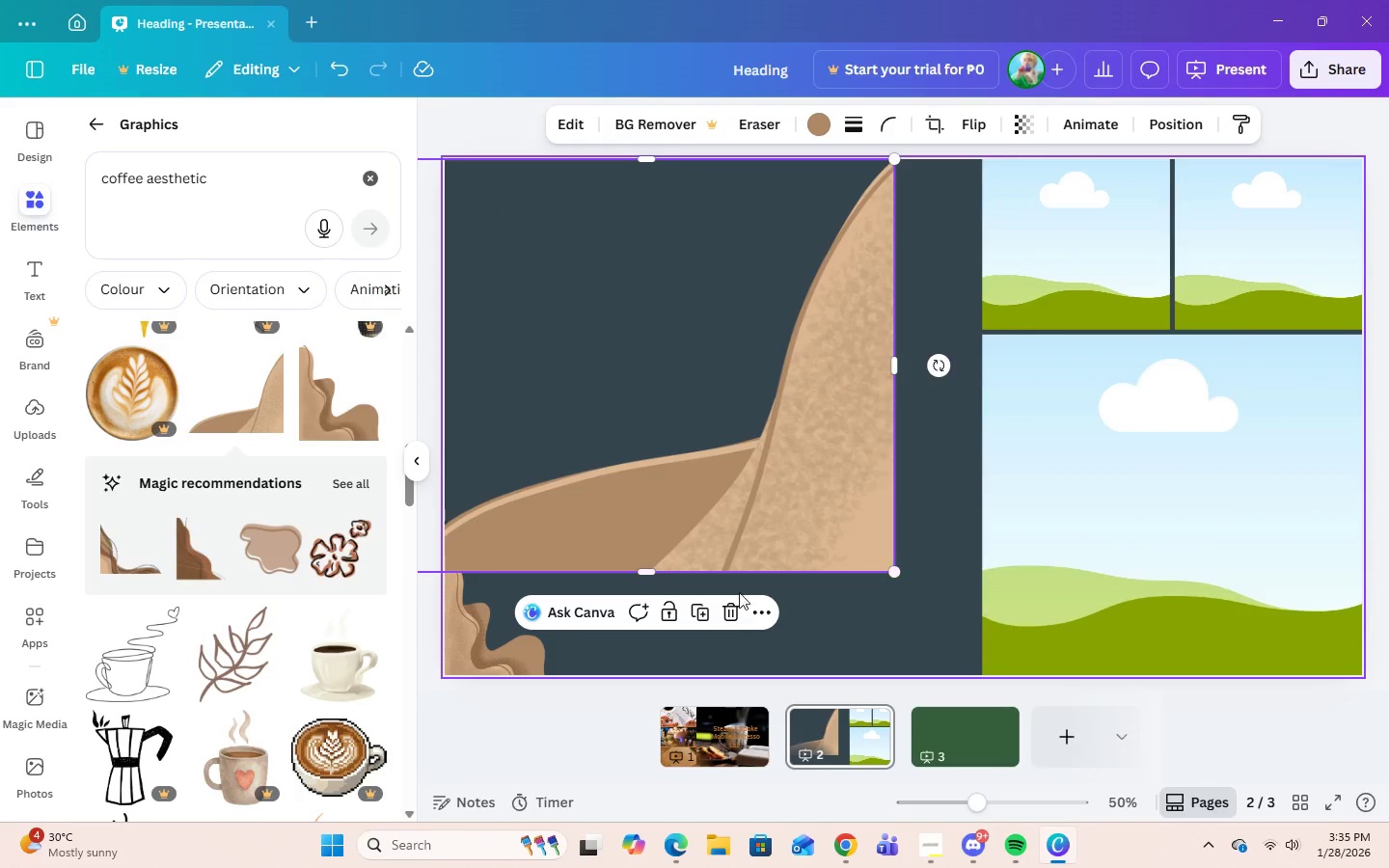 
left_click_drag(start_coordinate=[800, 488], to_coordinate=[867, 511])
 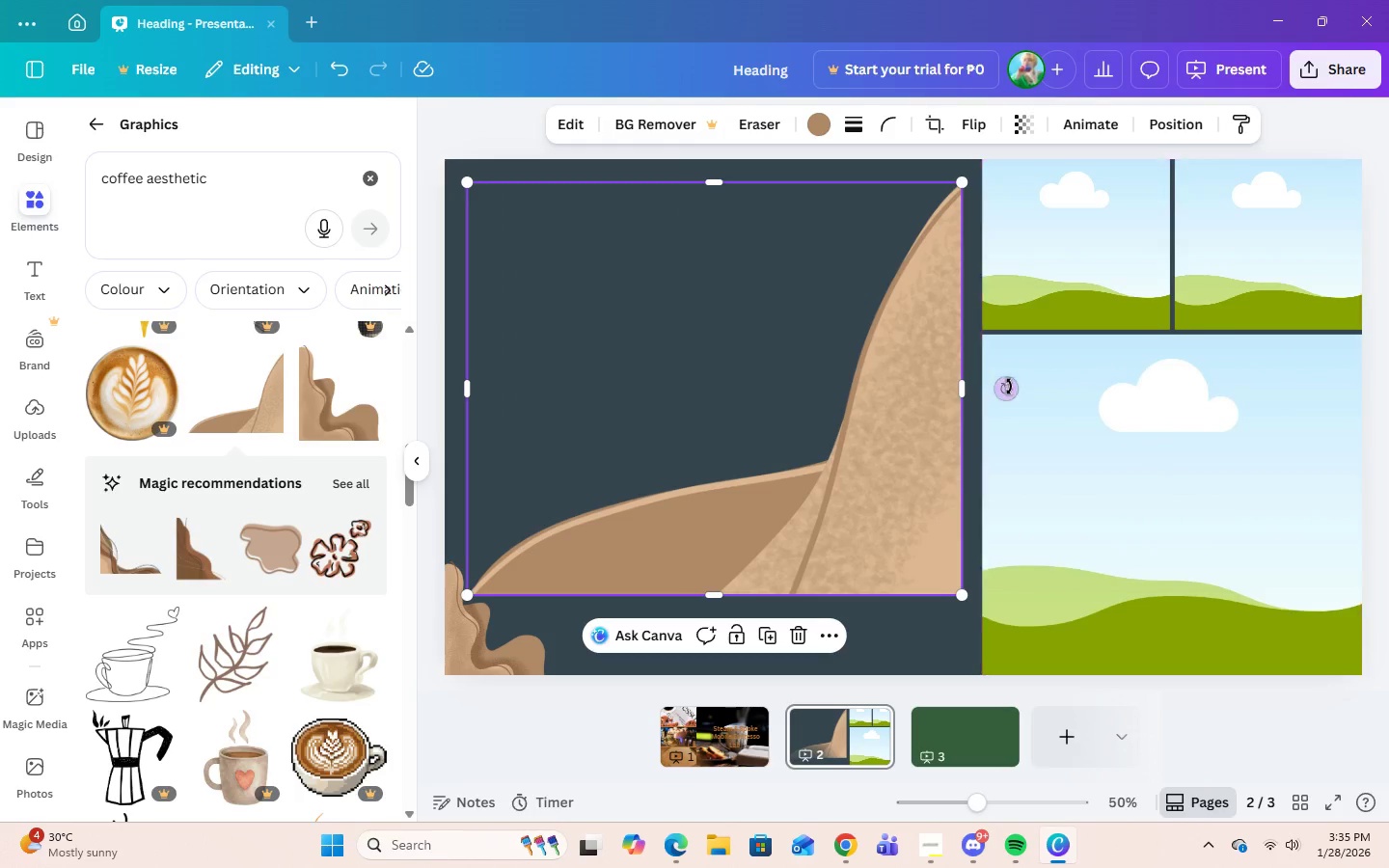 
left_click_drag(start_coordinate=[1007, 394], to_coordinate=[720, 255])
 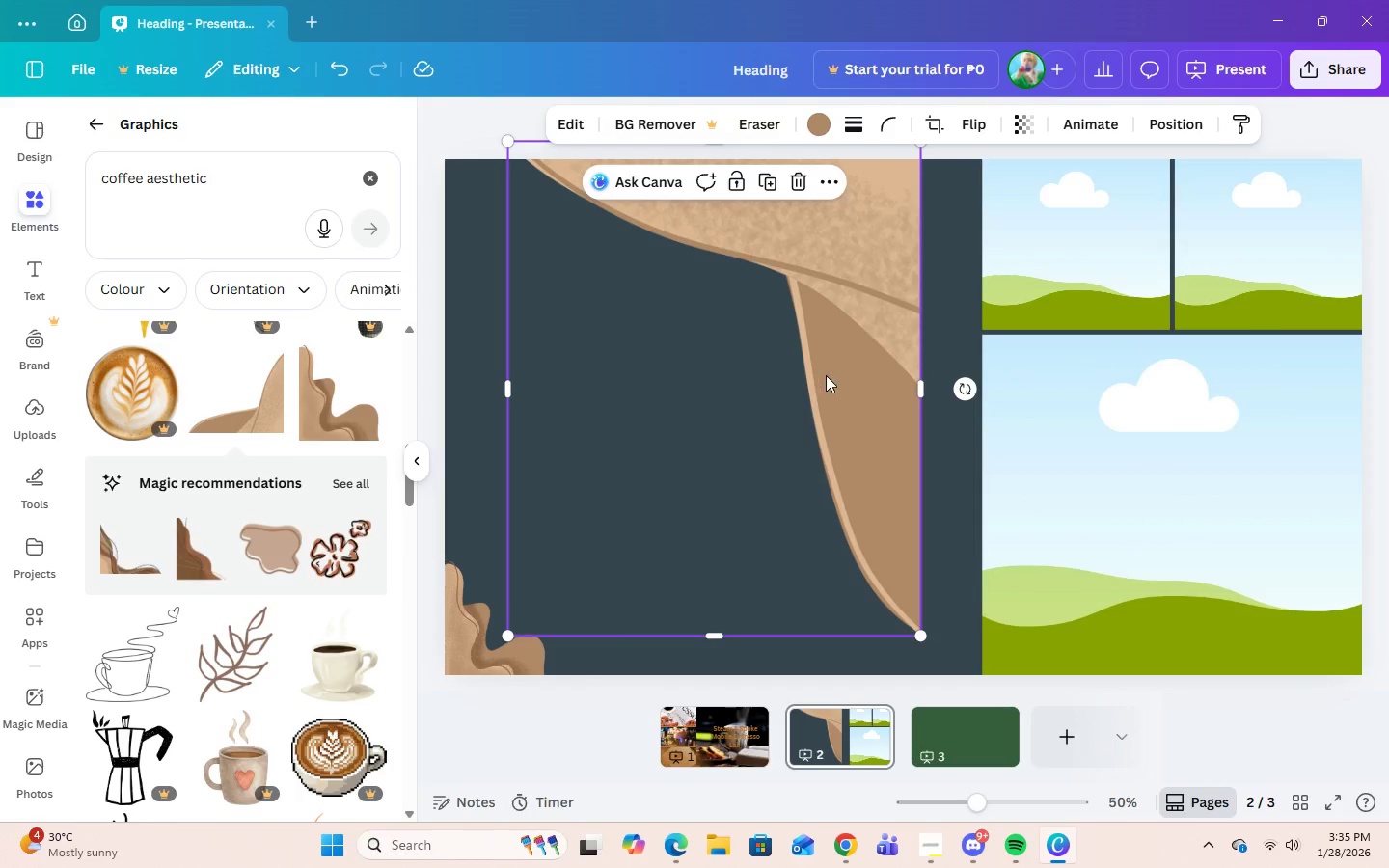 
left_click_drag(start_coordinate=[827, 374], to_coordinate=[888, 393])
 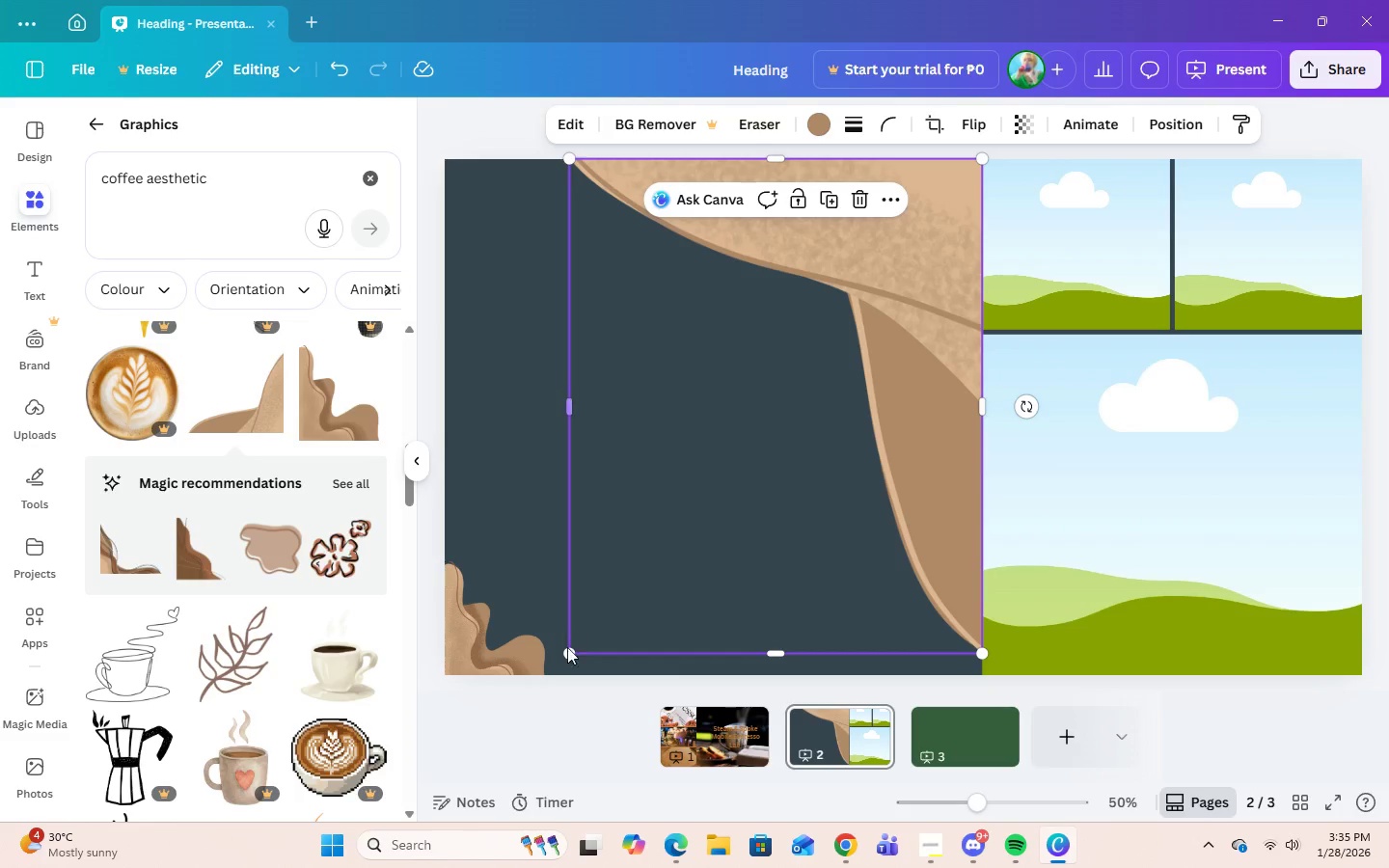 
left_click_drag(start_coordinate=[565, 659], to_coordinate=[855, 270])
 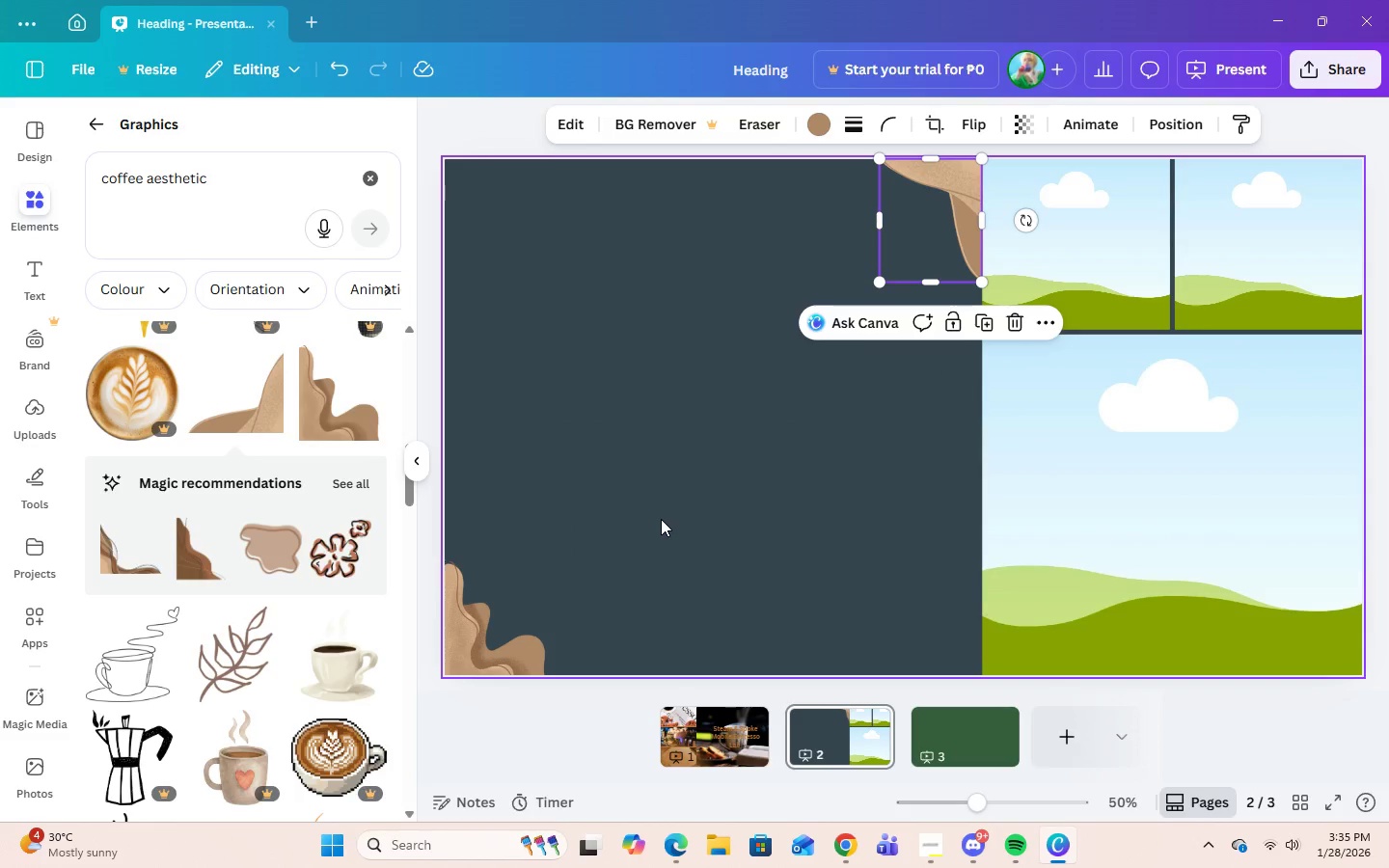 
left_click([660, 519])
 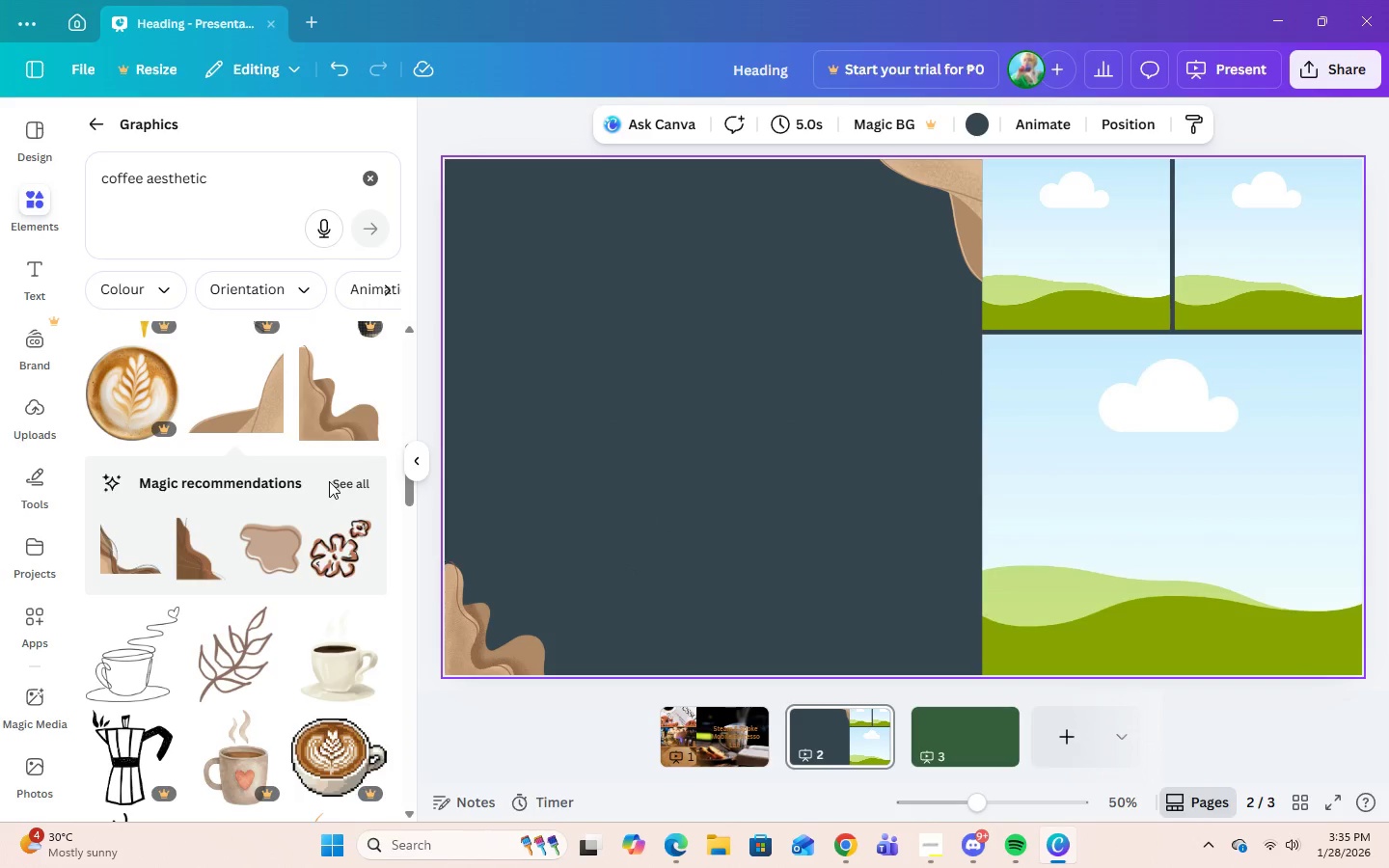 
left_click([342, 488])
 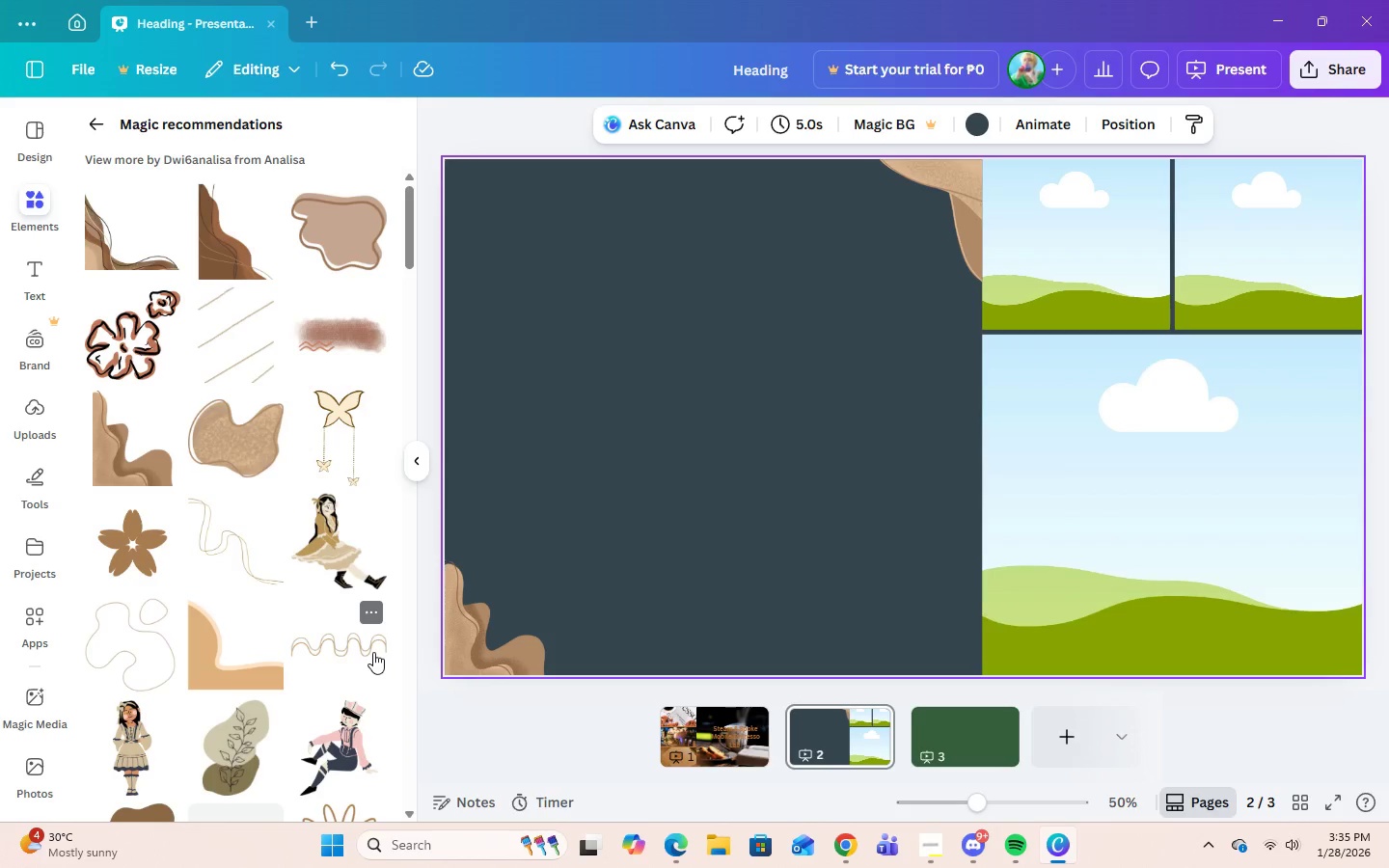 
wait(8.88)
 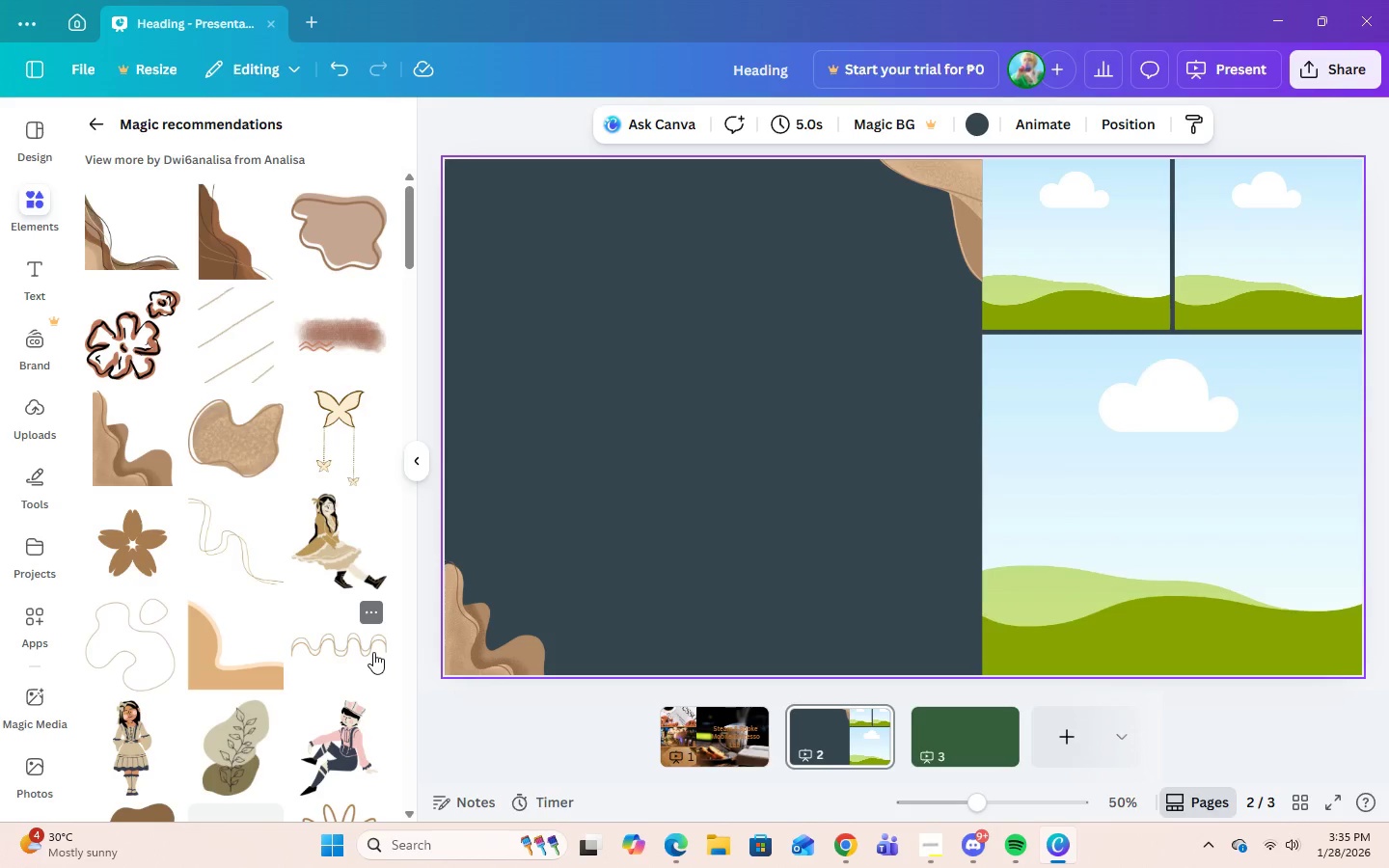 
left_click([931, 840])